 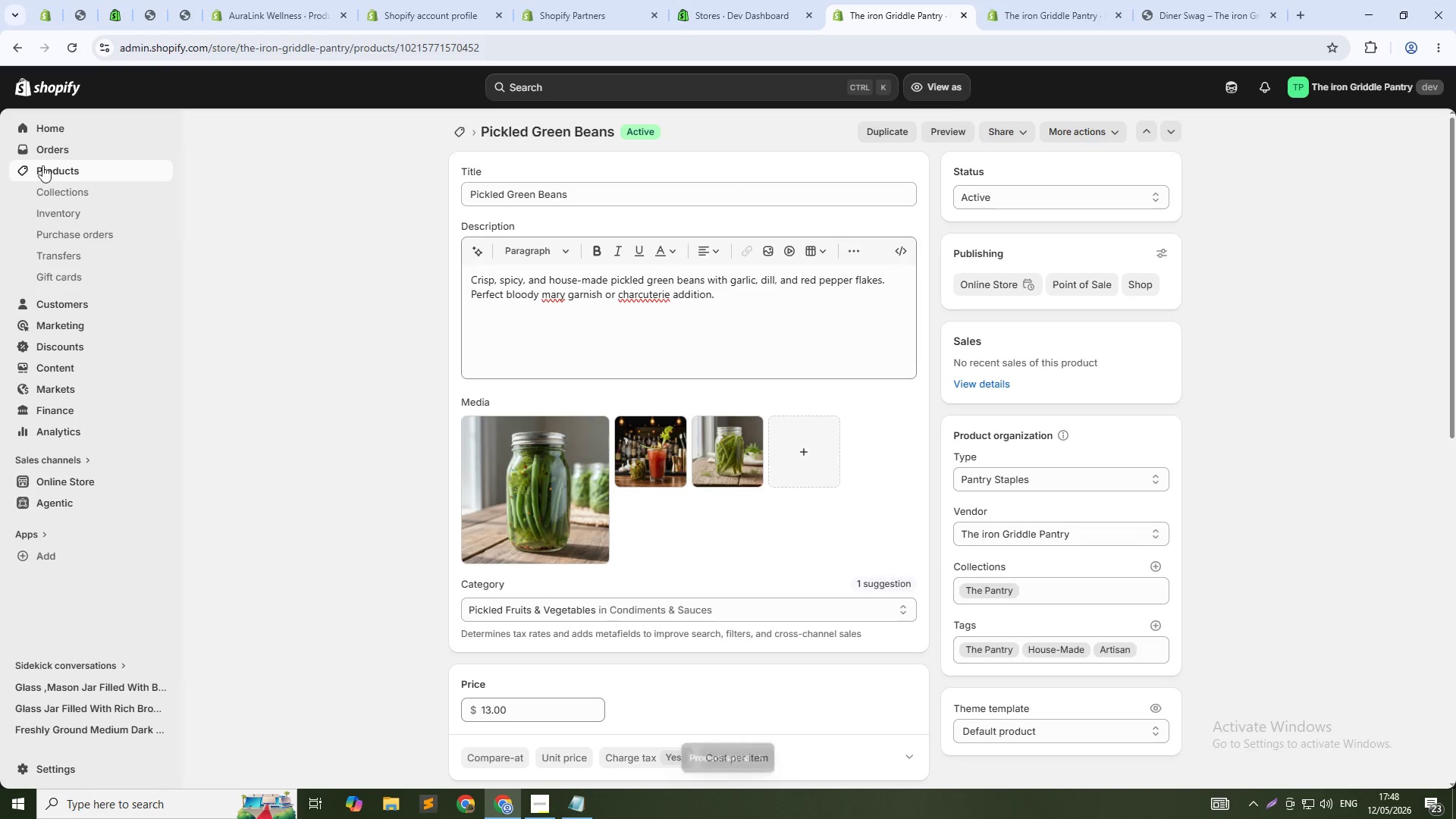 
left_click([41, 172])
 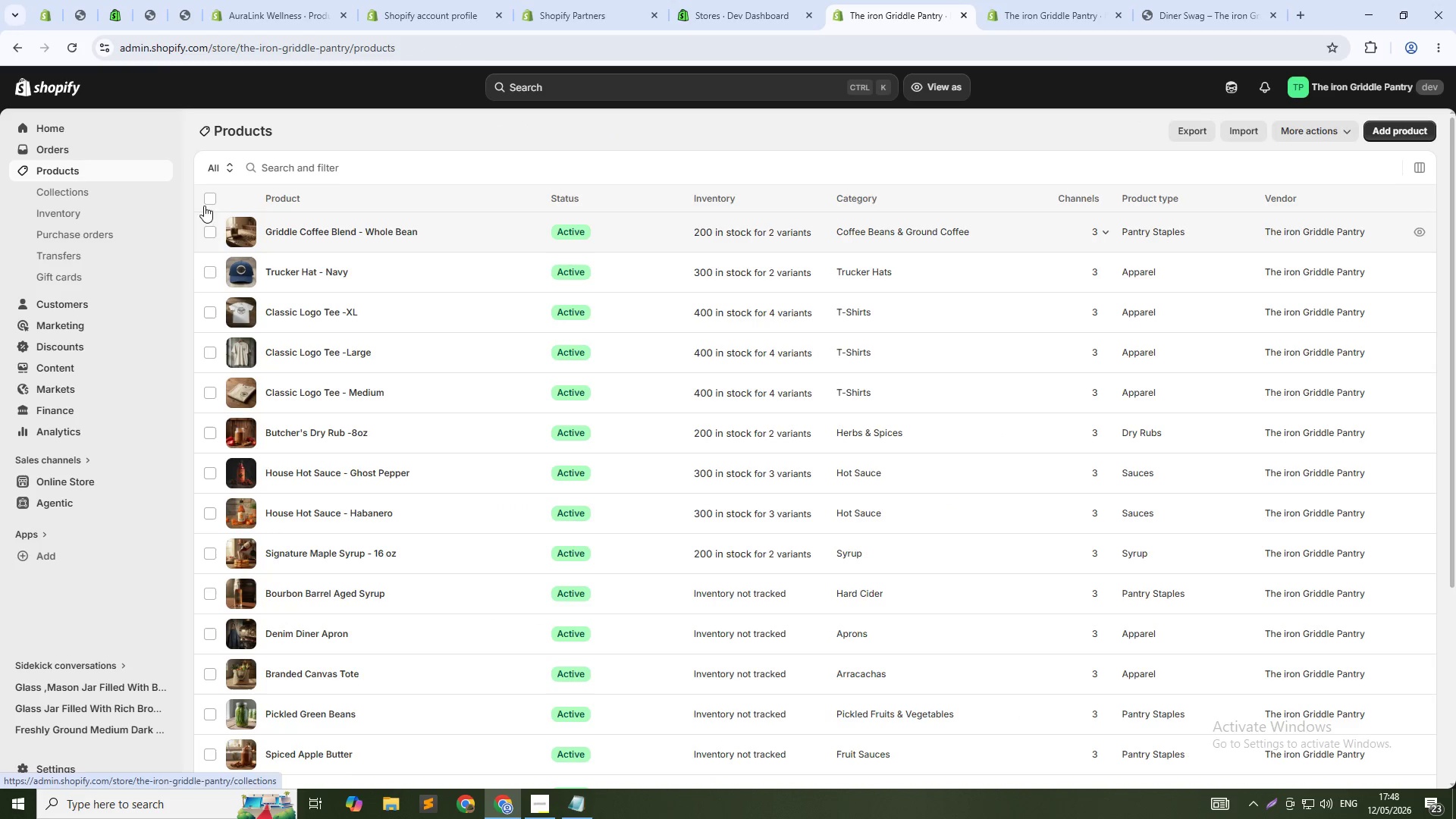 
left_click([210, 196])
 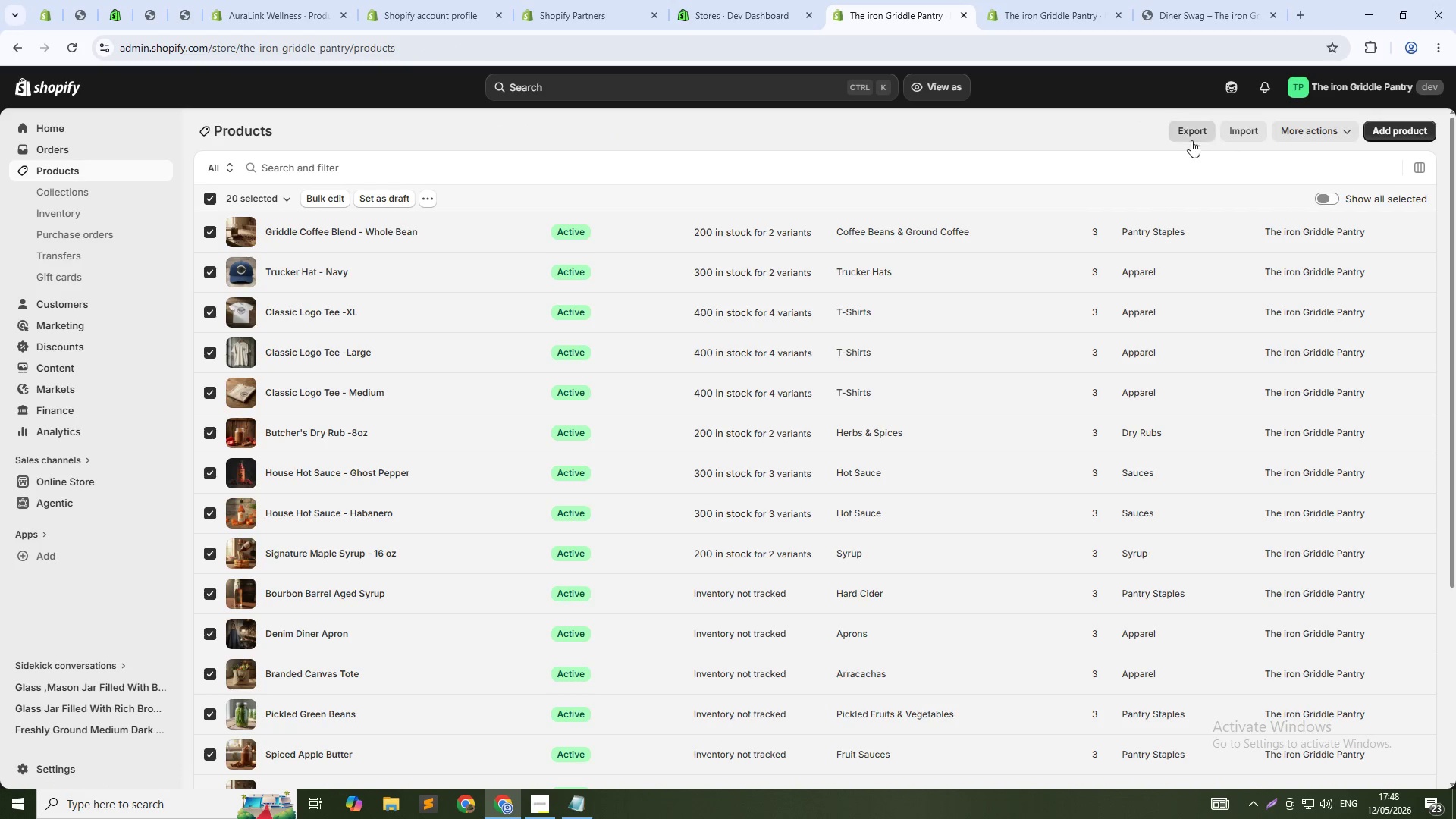 
left_click([1191, 140])
 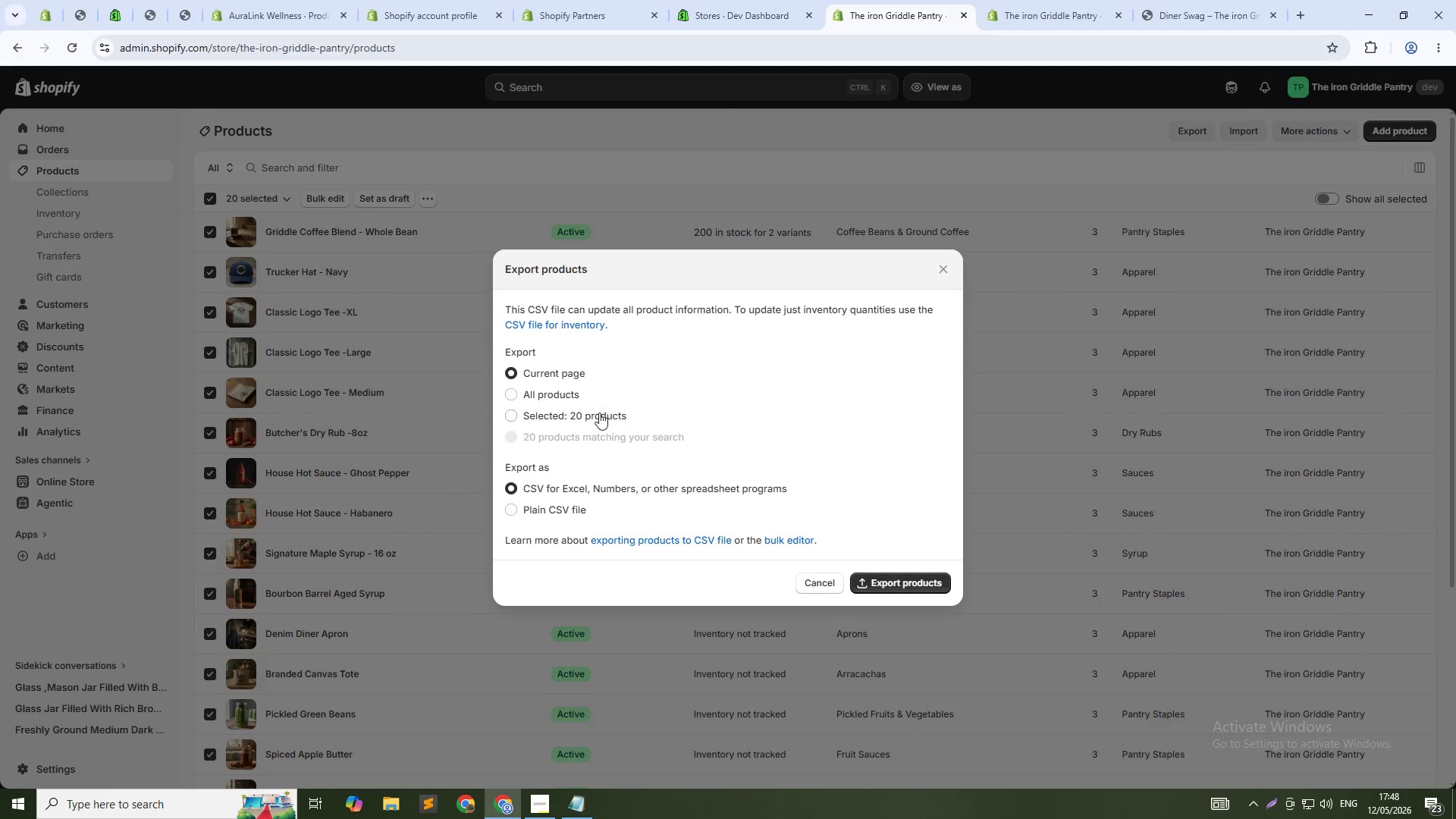 
left_click([598, 413])
 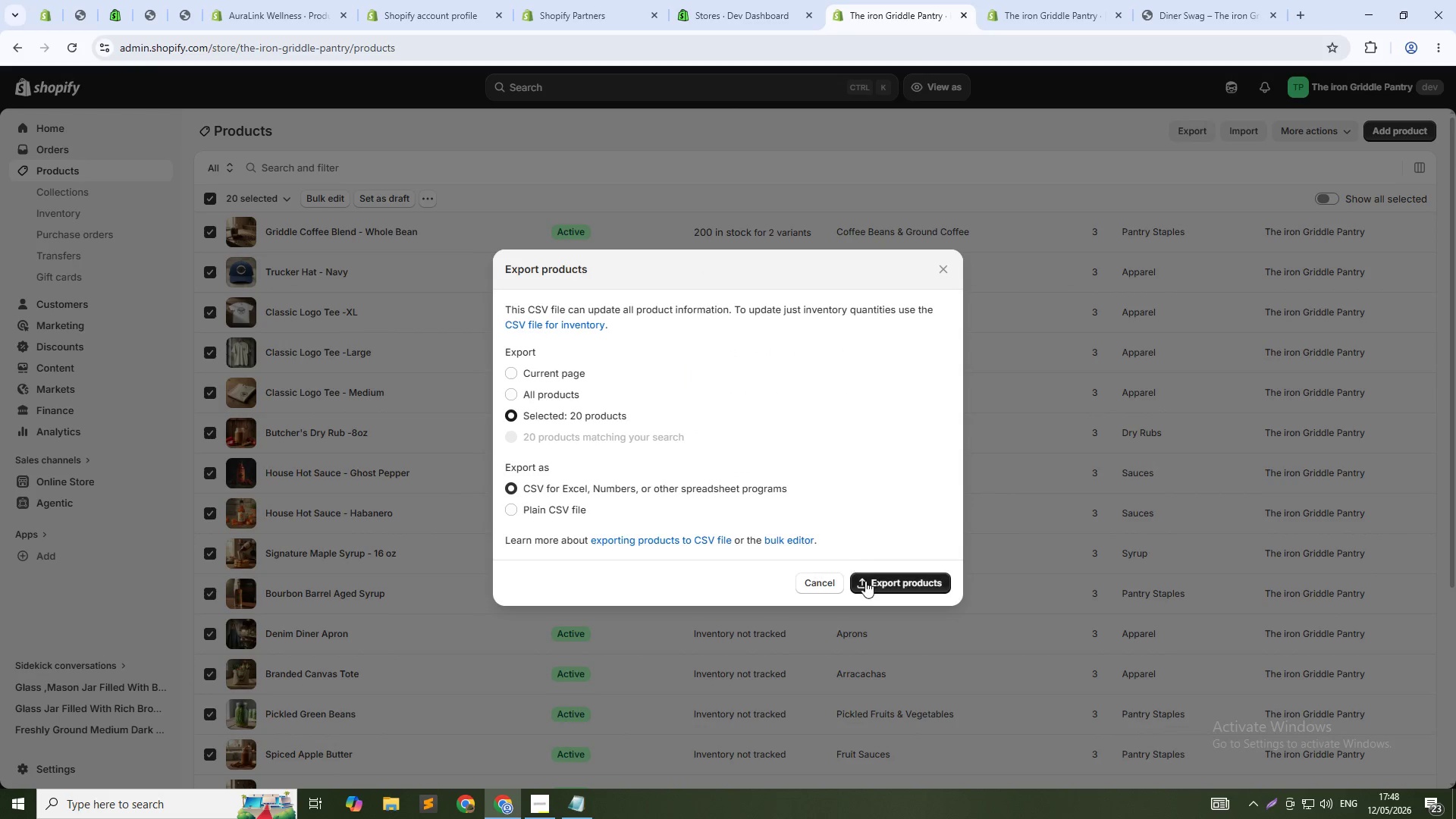 
left_click([868, 582])
 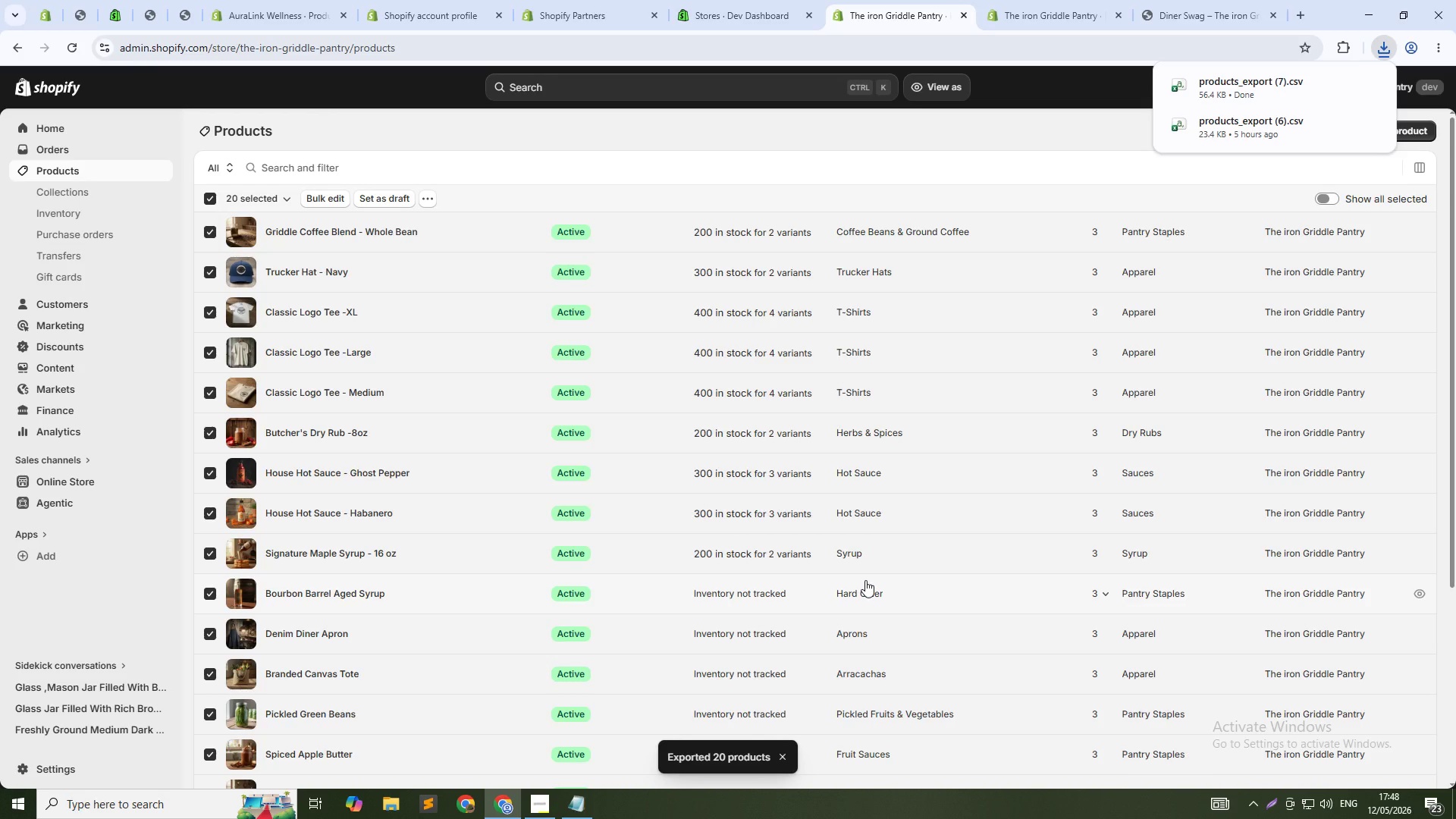 
wait(7.5)
 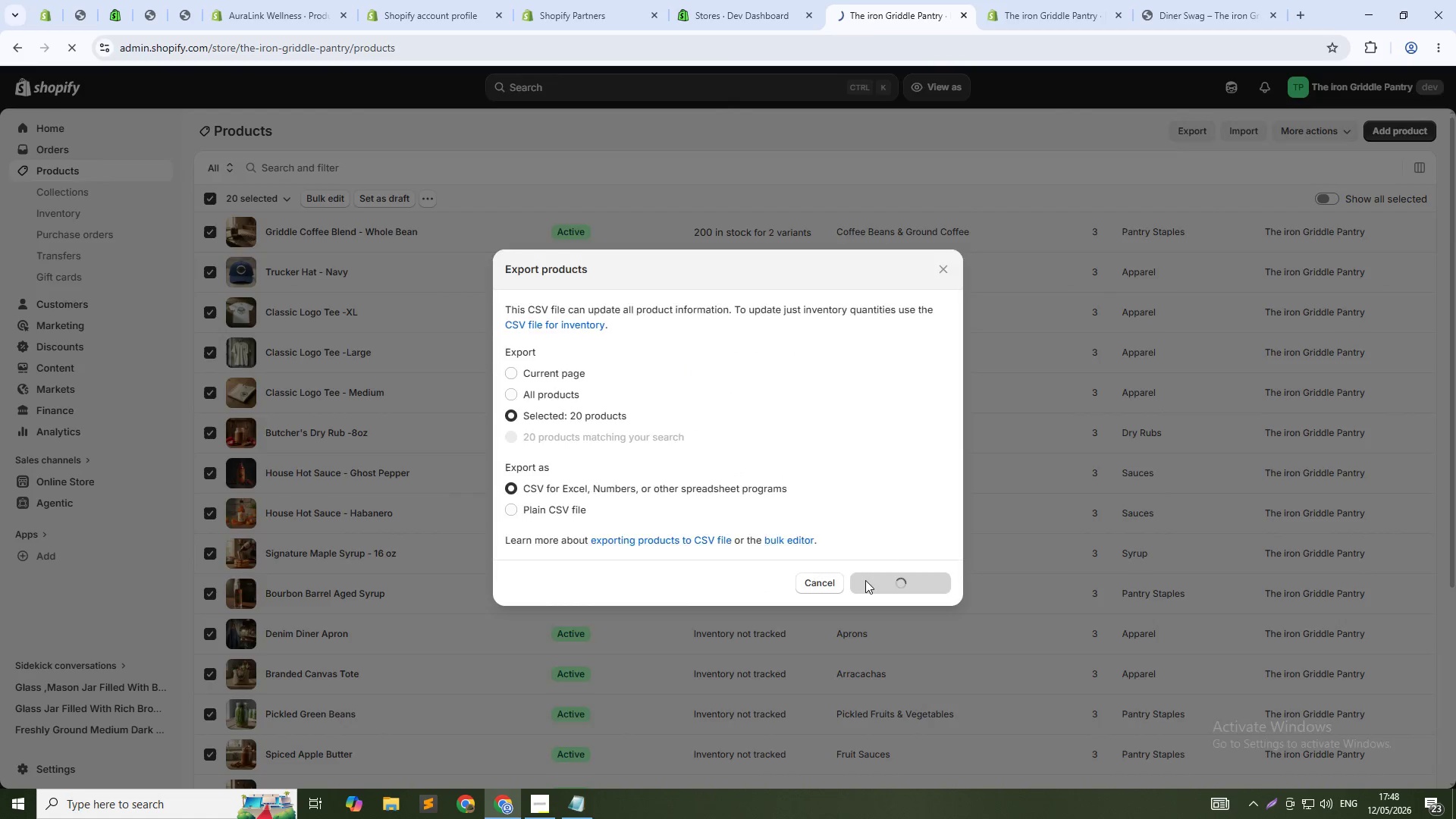 
left_click([784, 764])
 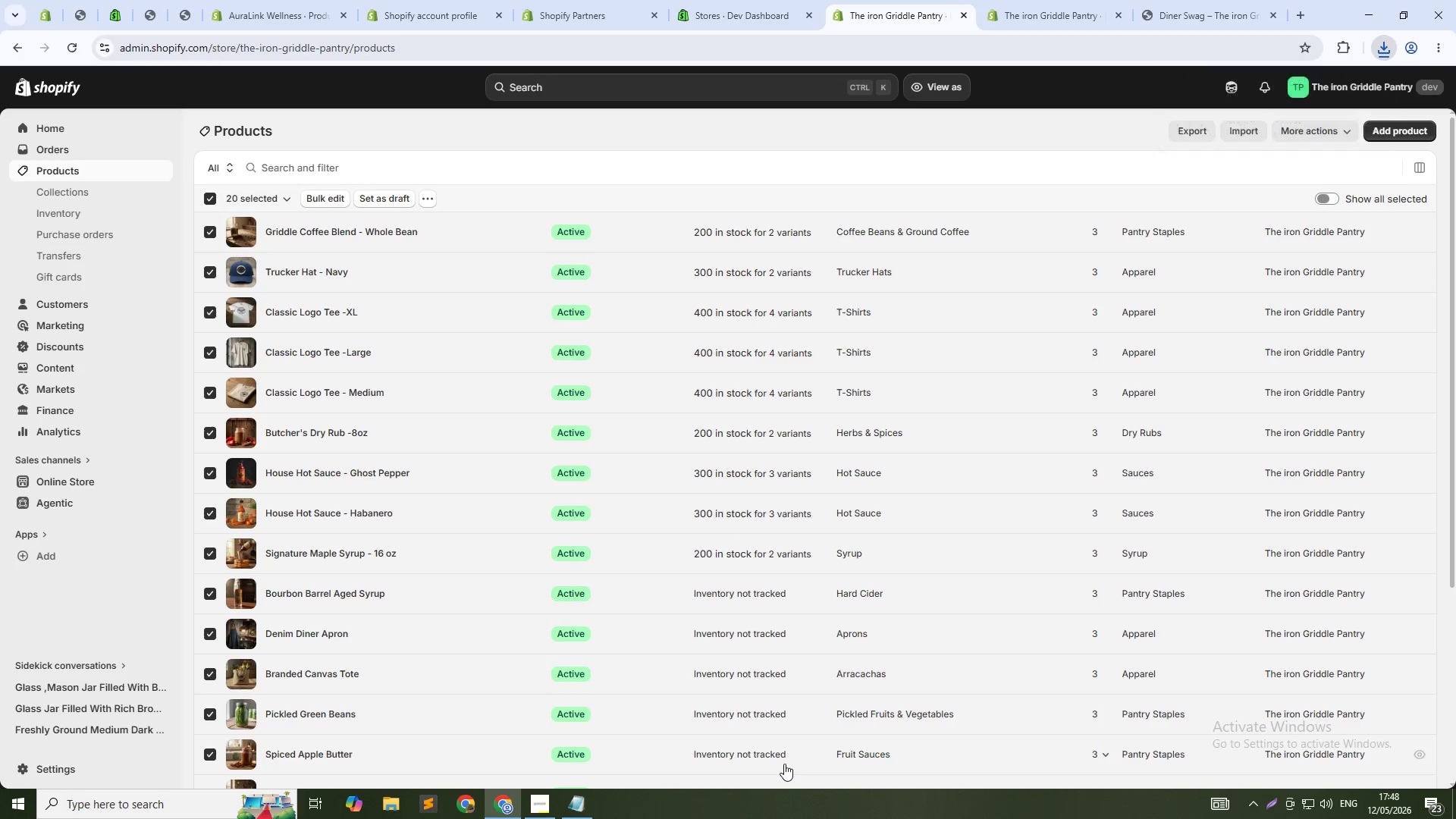 
key(PrintScreen)
 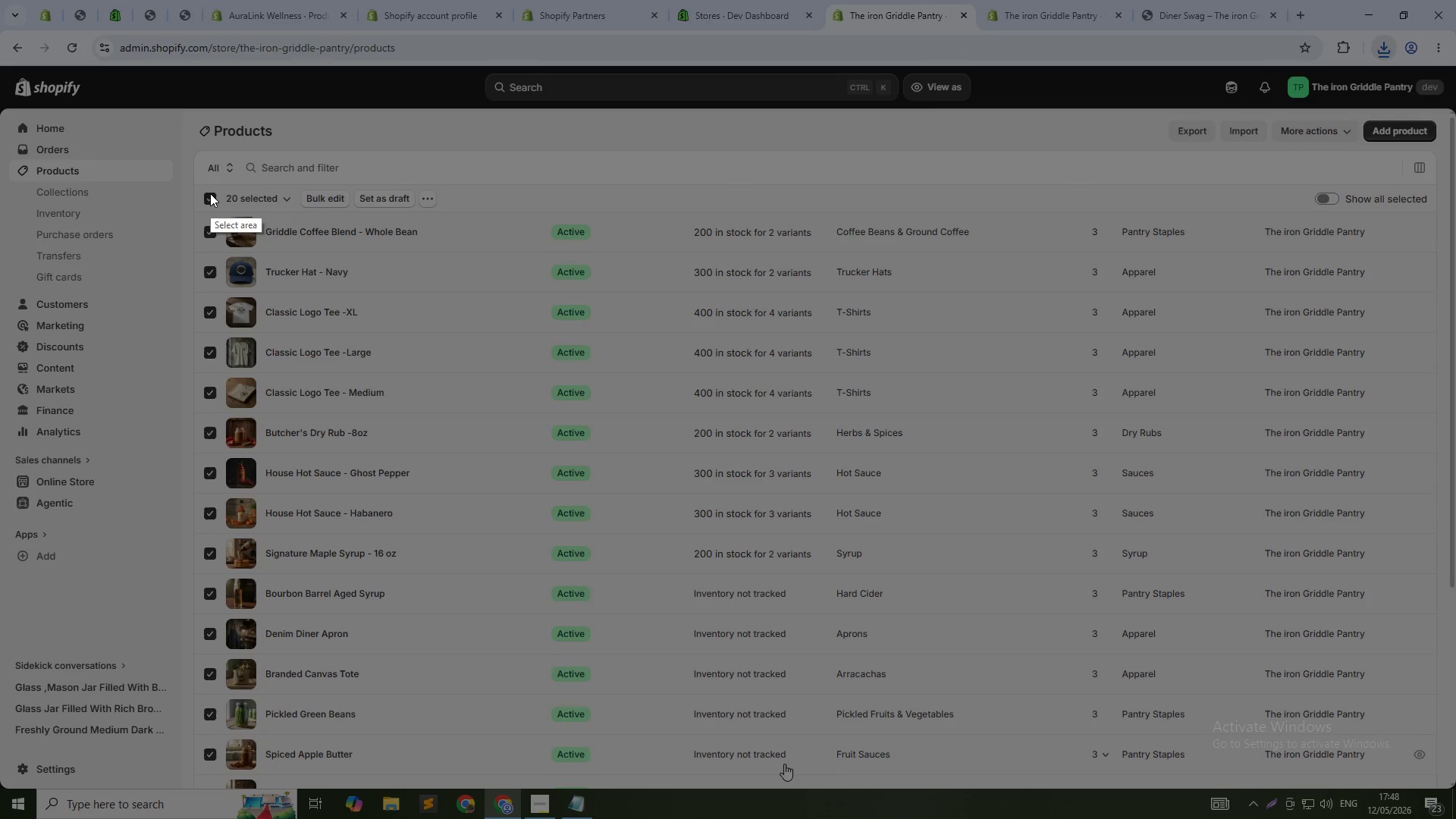 
key(Escape)
 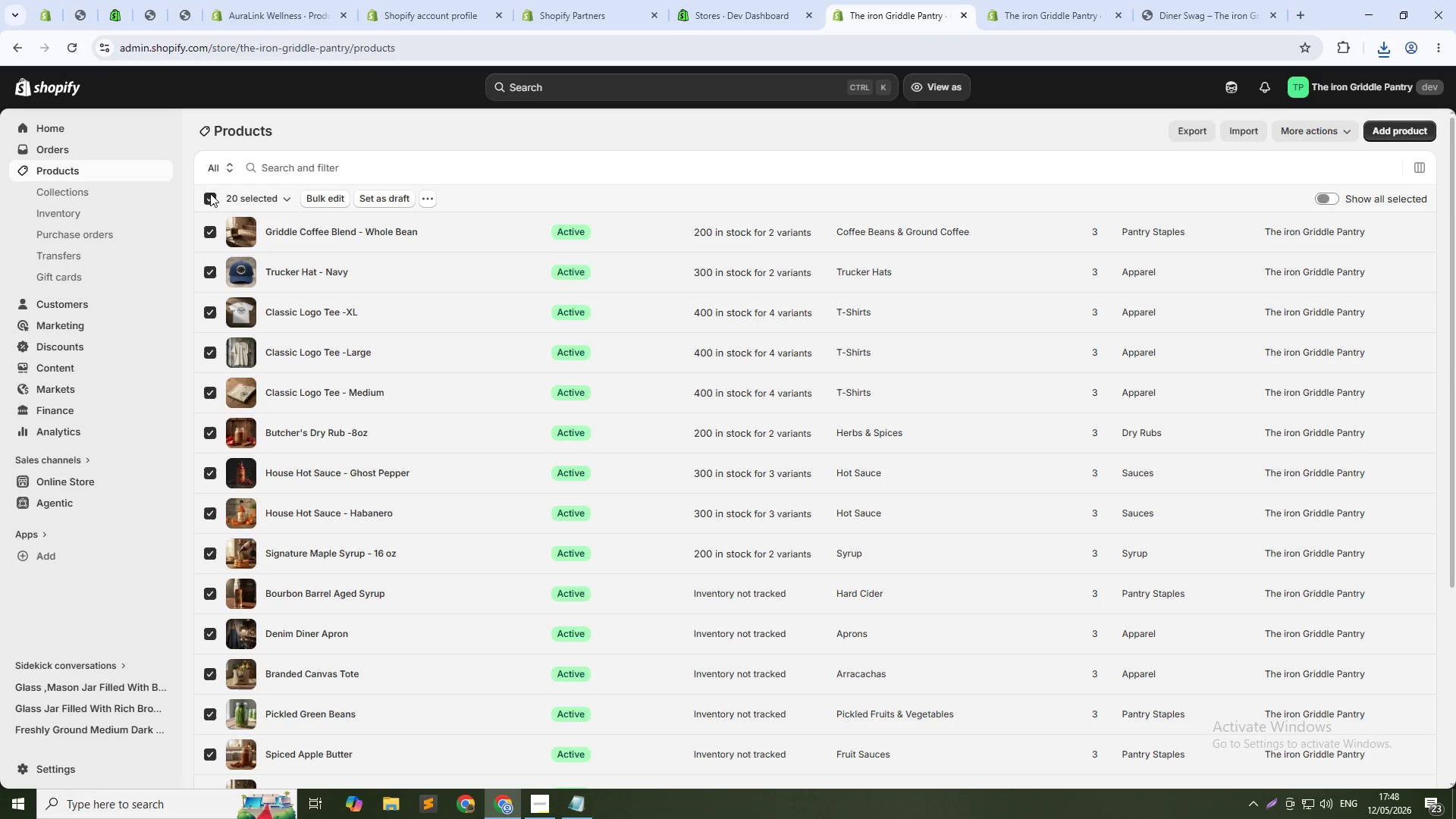 
left_click([210, 193])
 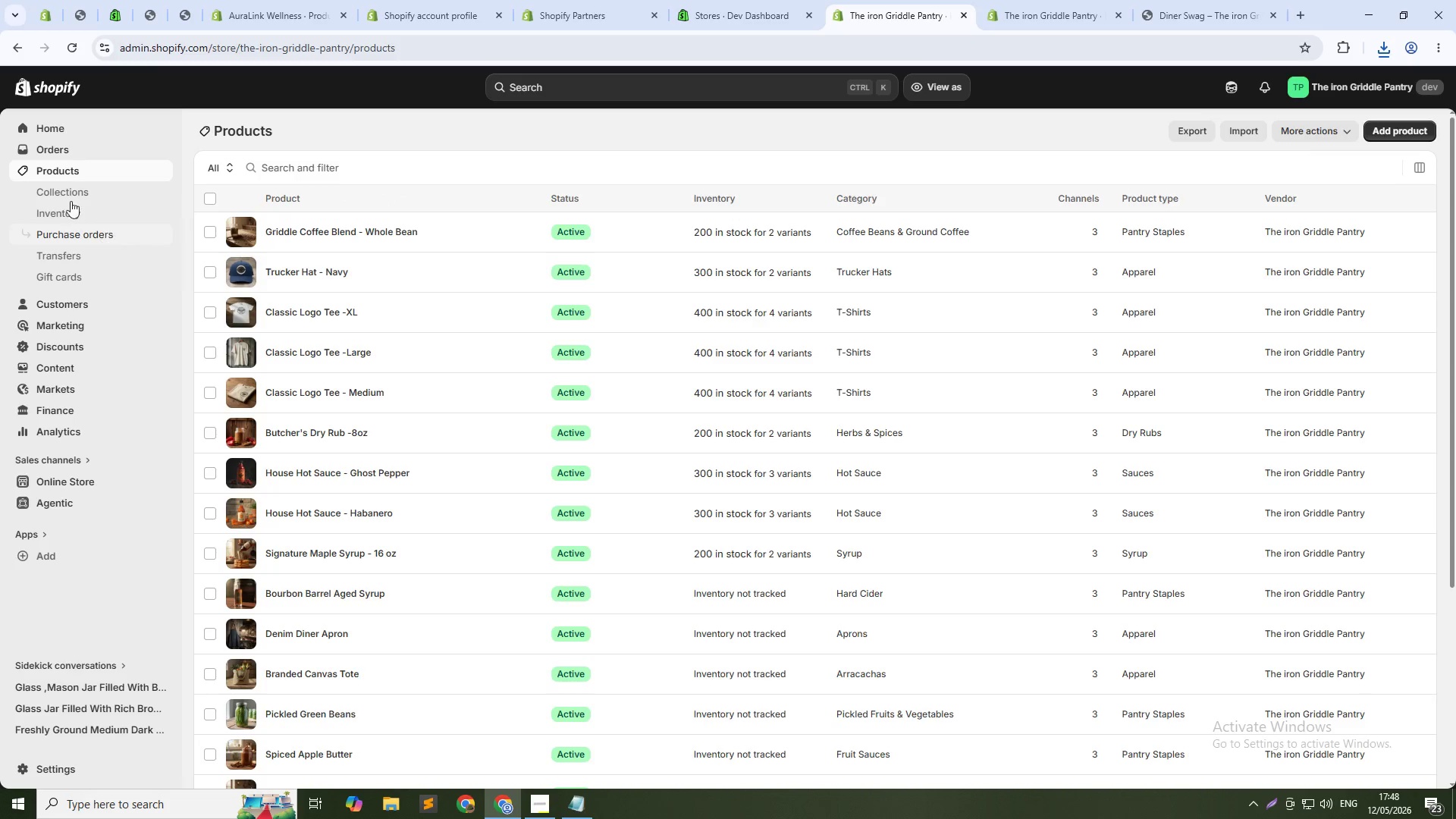 
key(PrintScreen)
 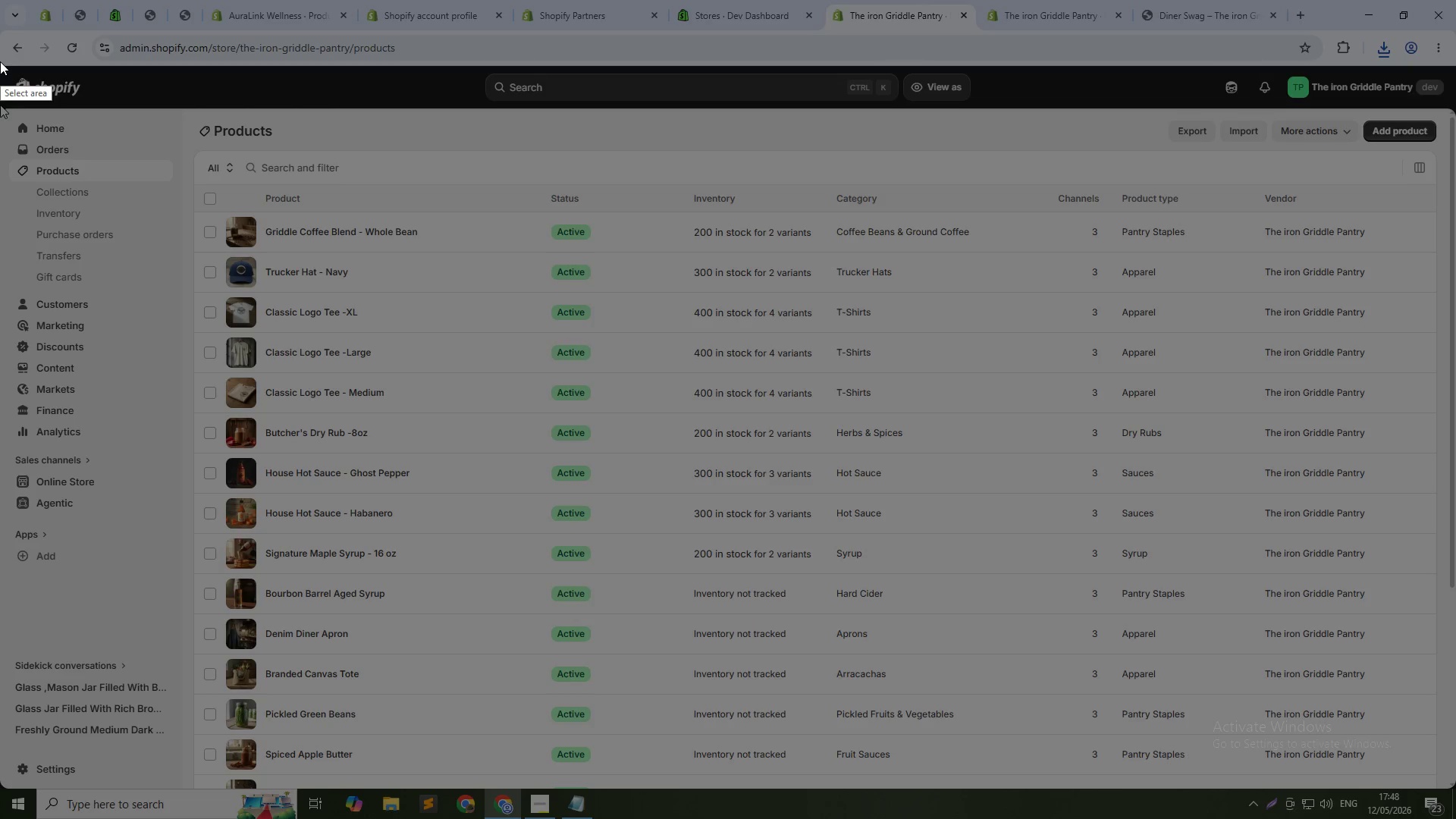 
left_click_drag(start_coordinate=[0, 61], to_coordinate=[1451, 786])
 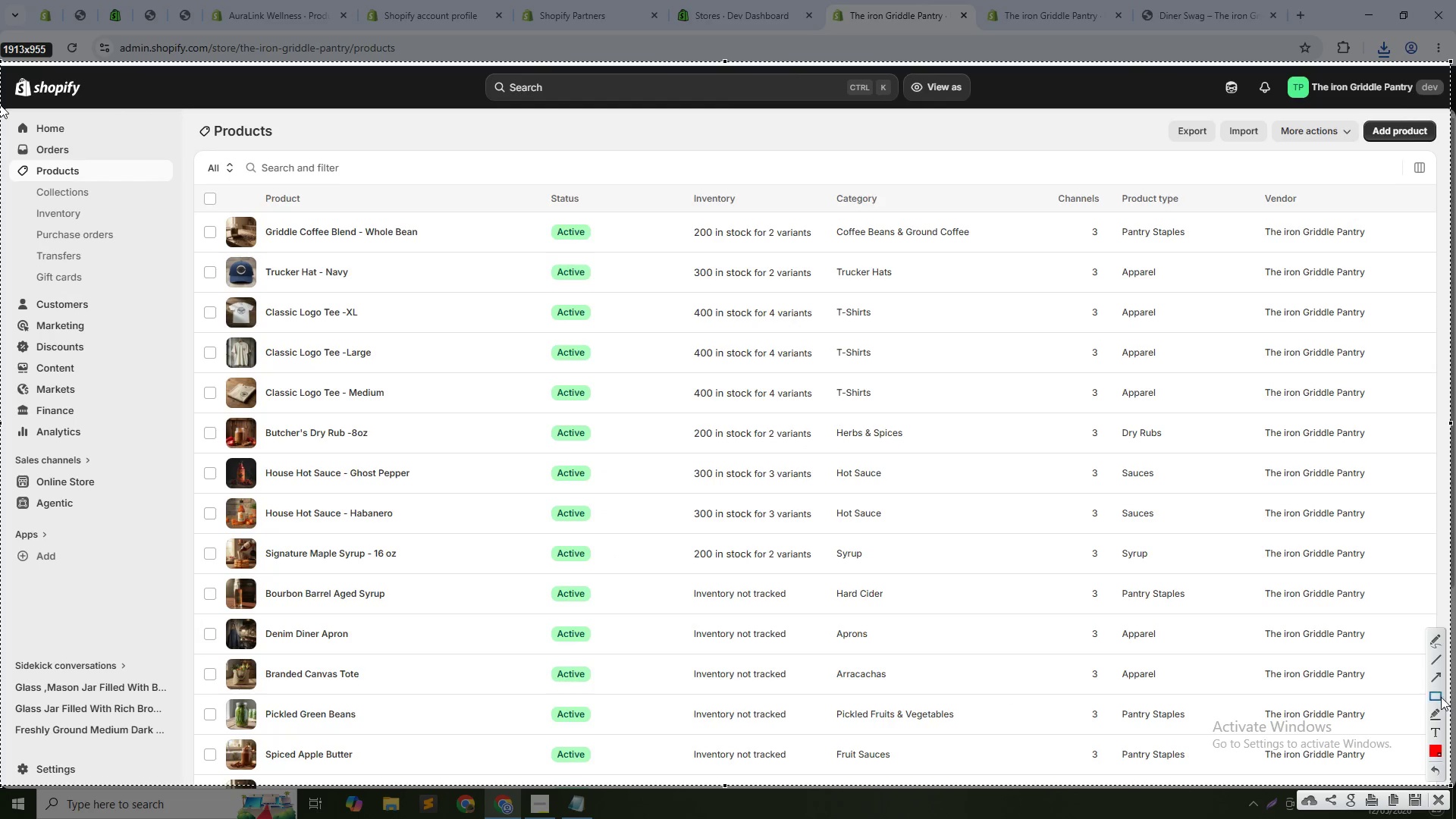 
left_click([1437, 692])
 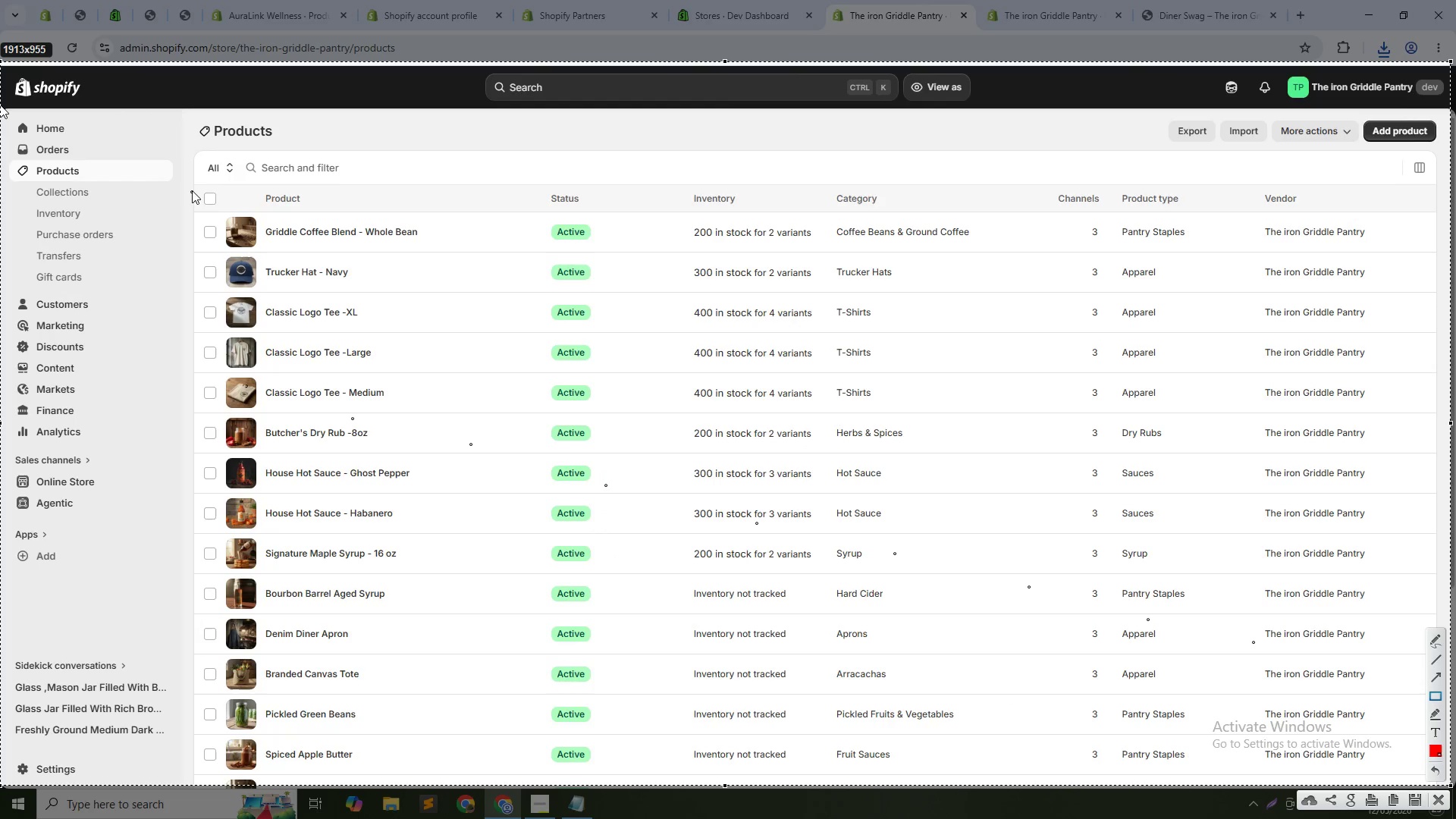 
left_click_drag(start_coordinate=[192, 187], to_coordinate=[1442, 774])
 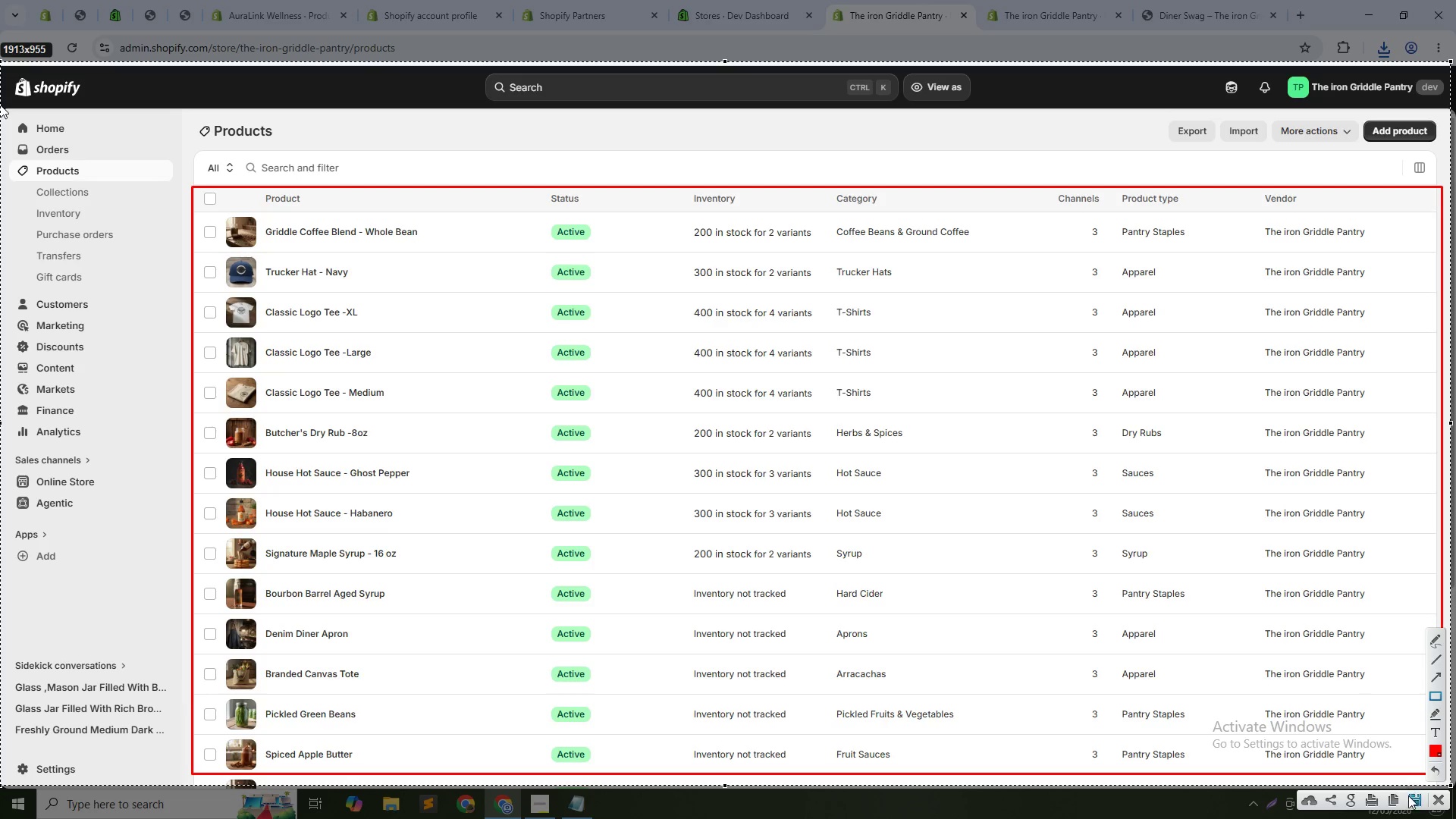 
left_click([1415, 799])
 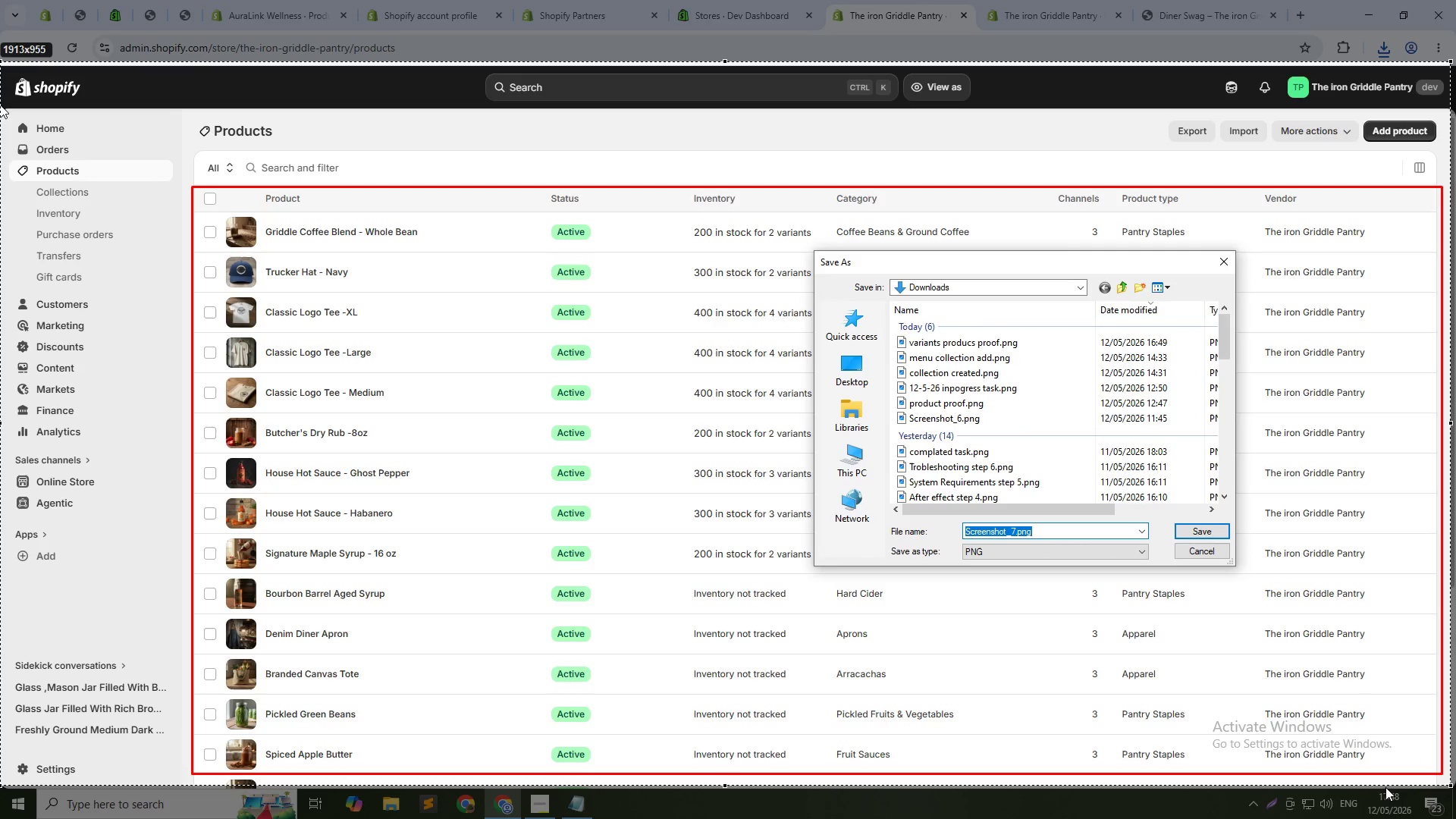 
type(imporated products v)
key(Backspace)
type(proof)
 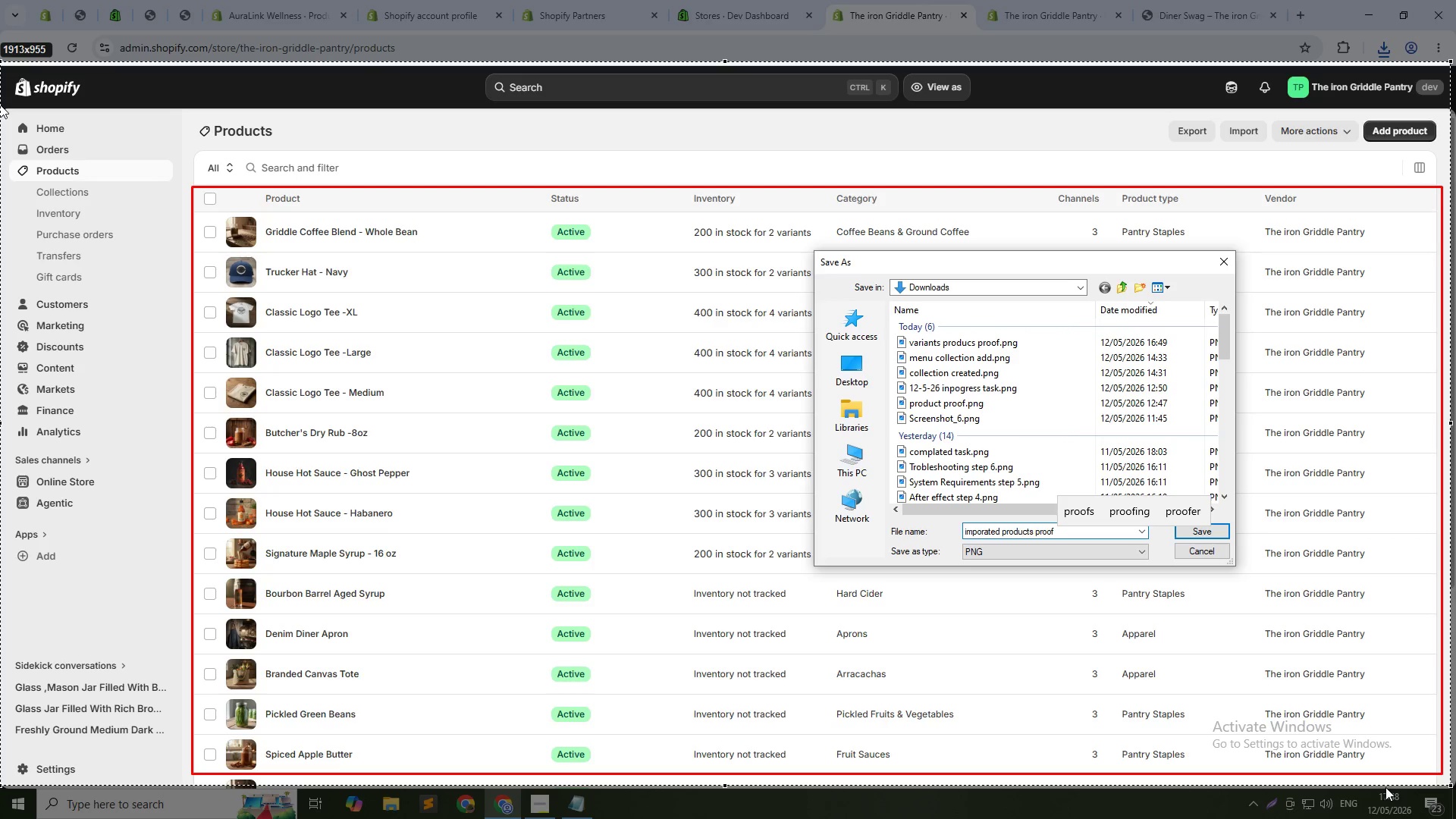 
key(Enter)
 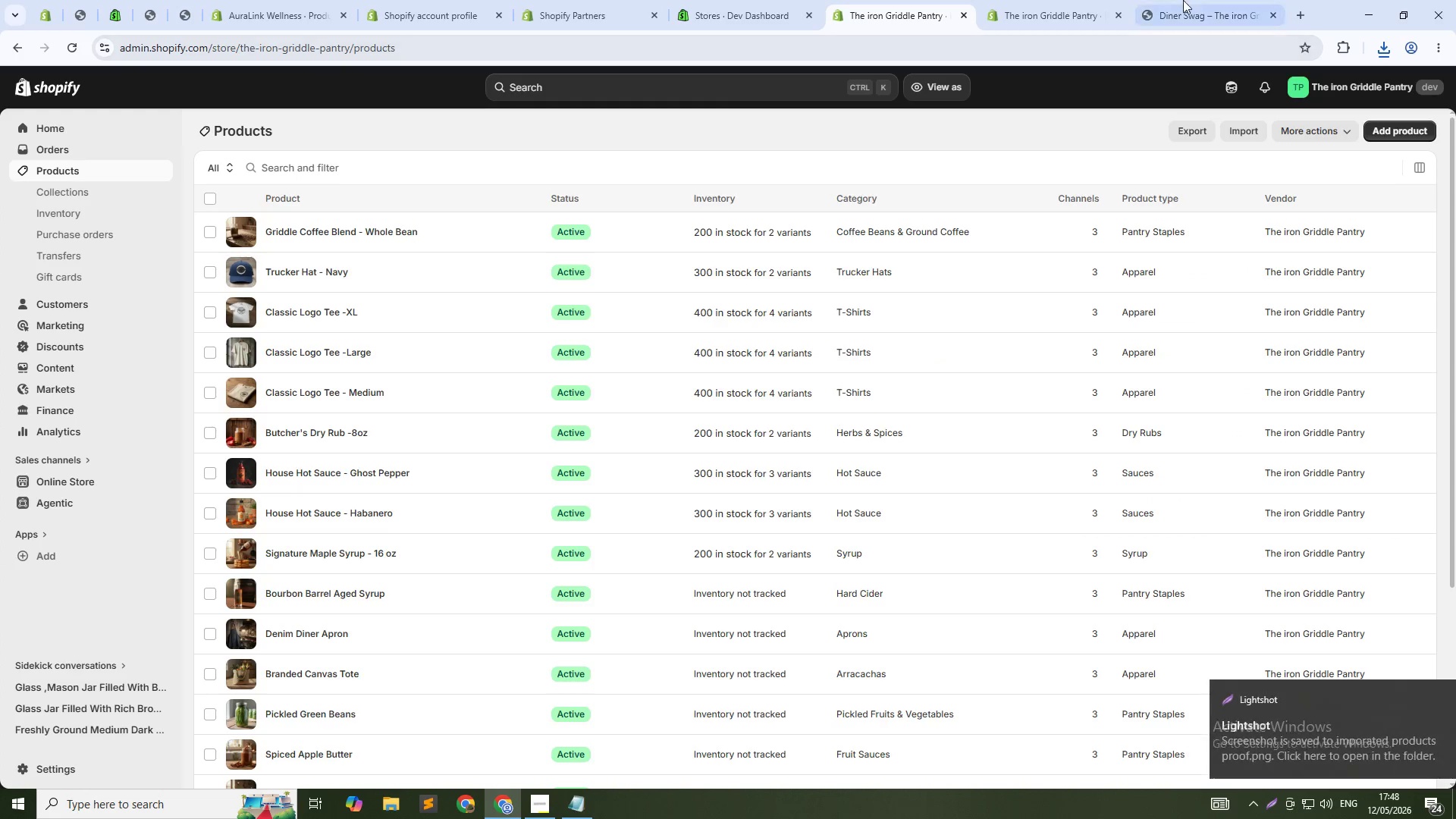 
left_click([1029, 6])
 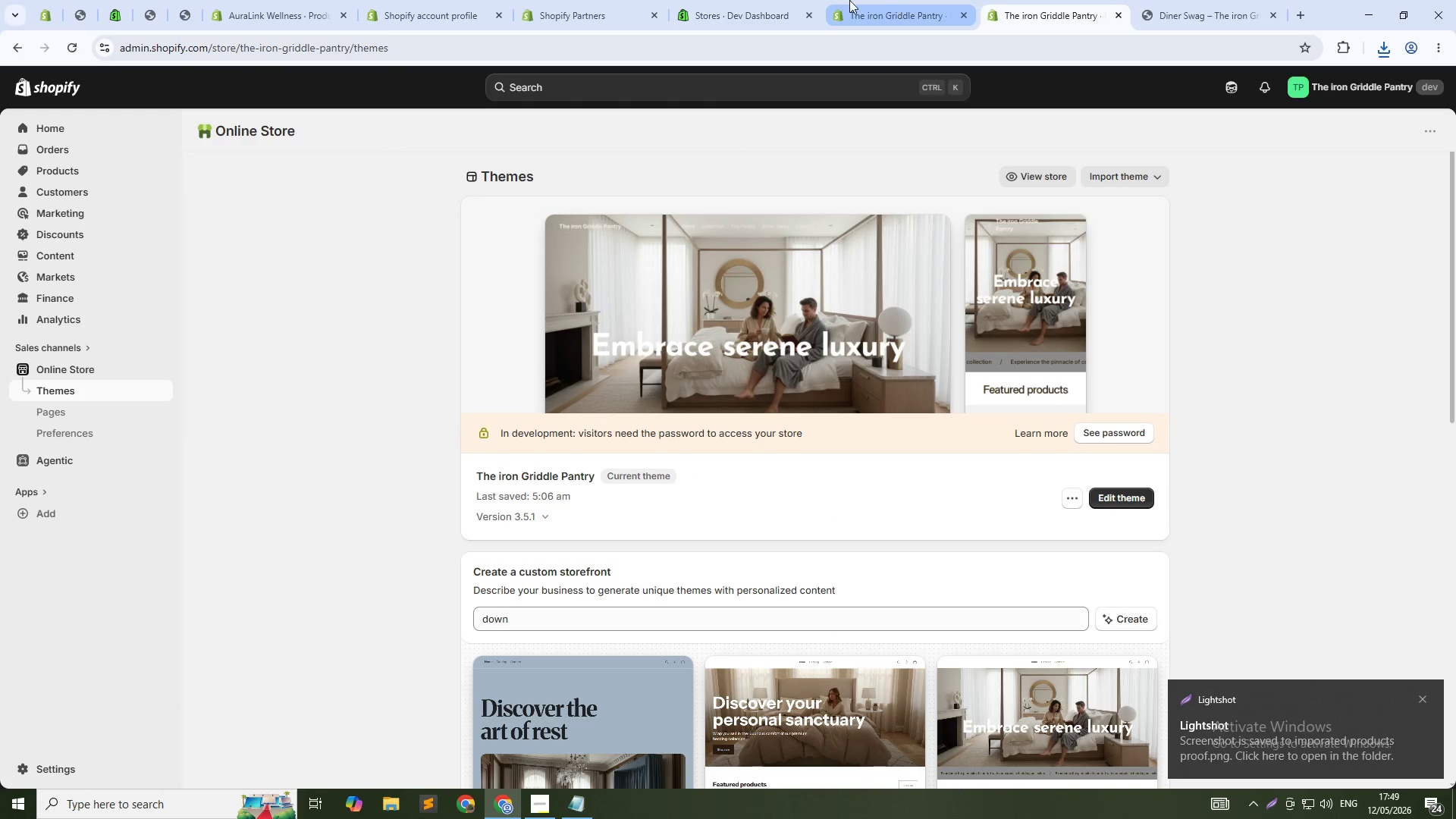 
left_click([903, 0])
 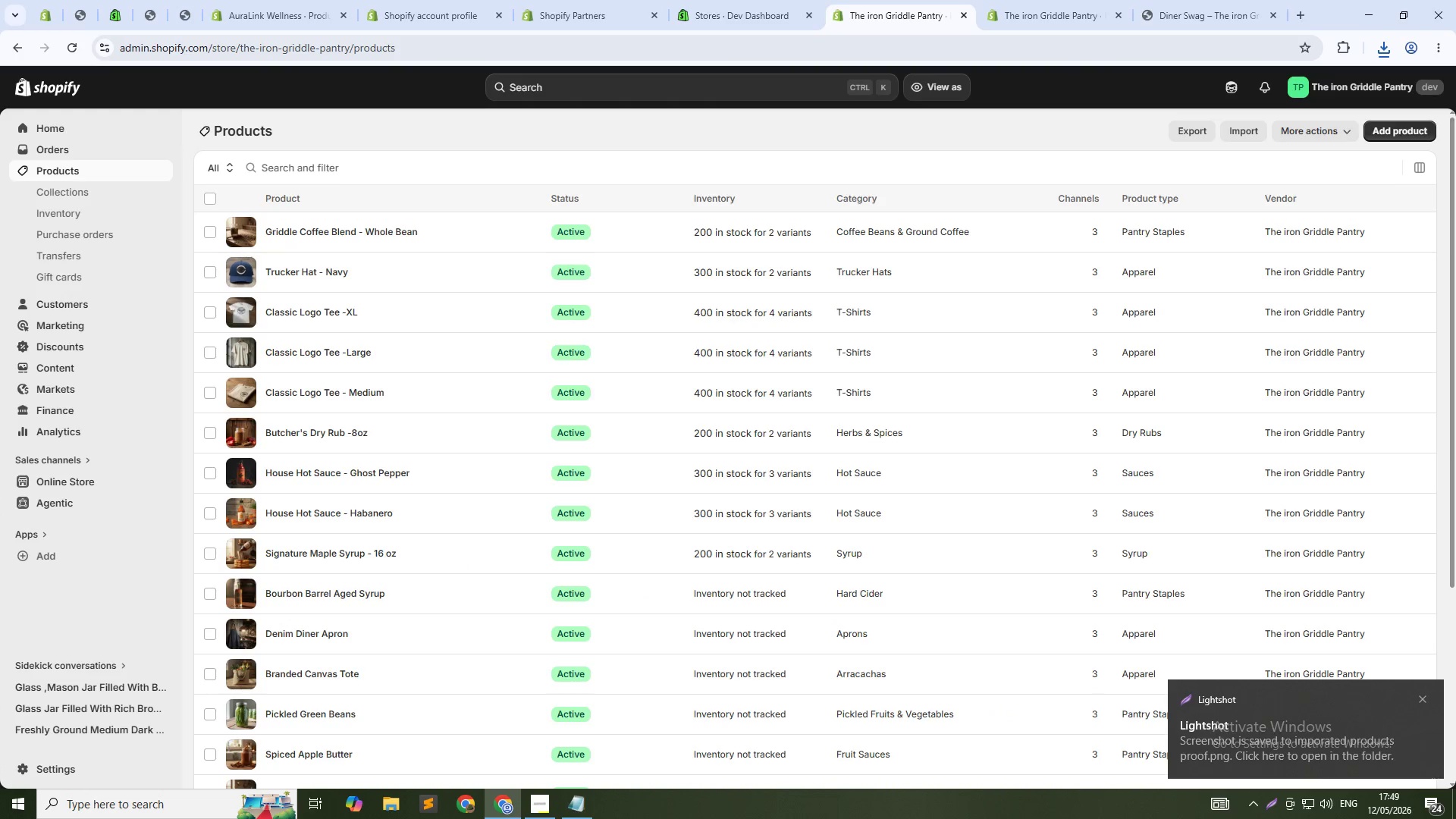 
left_click([570, 805])
 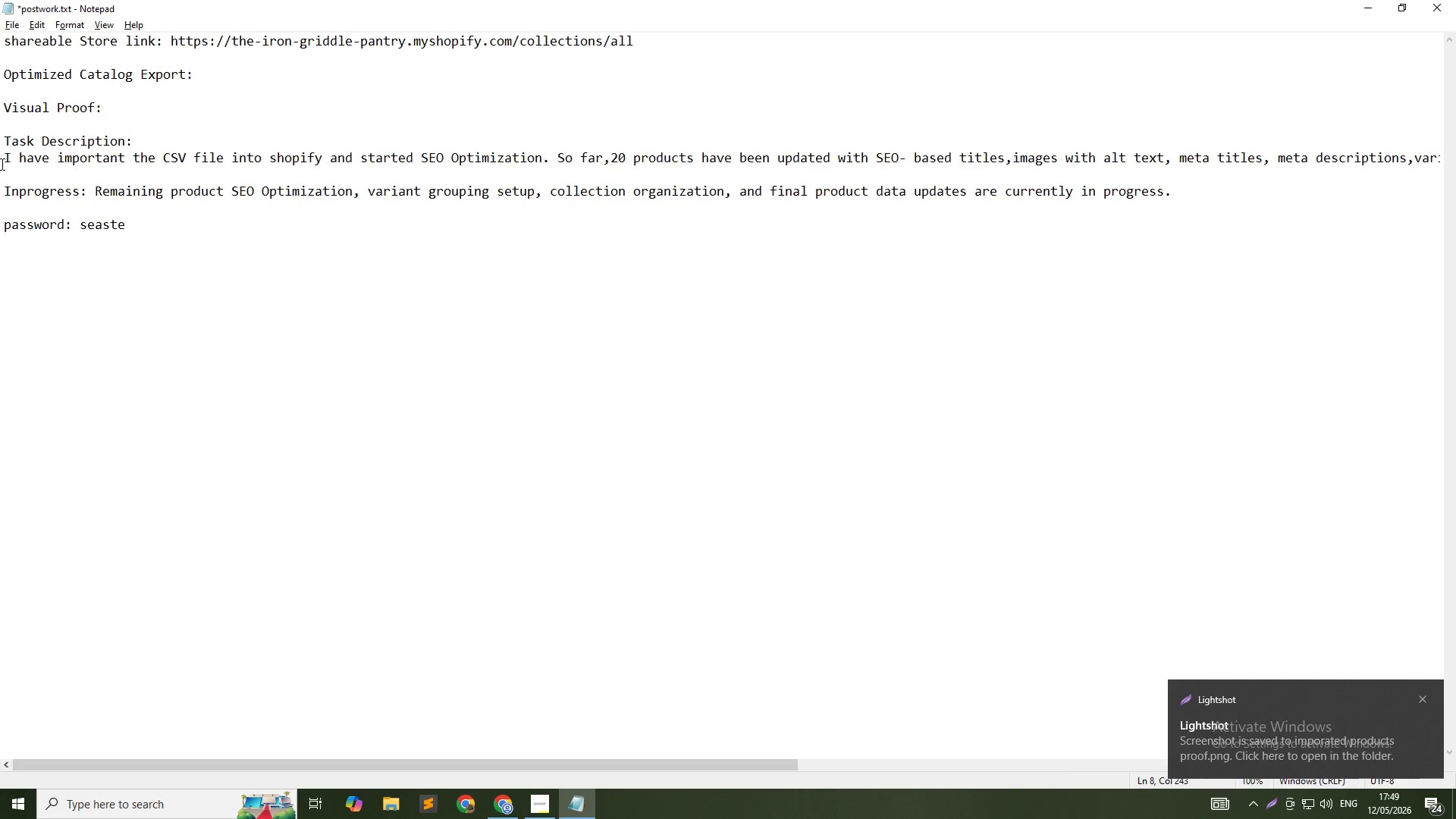 
left_click_drag(start_coordinate=[1, 163], to_coordinate=[1452, 158])
 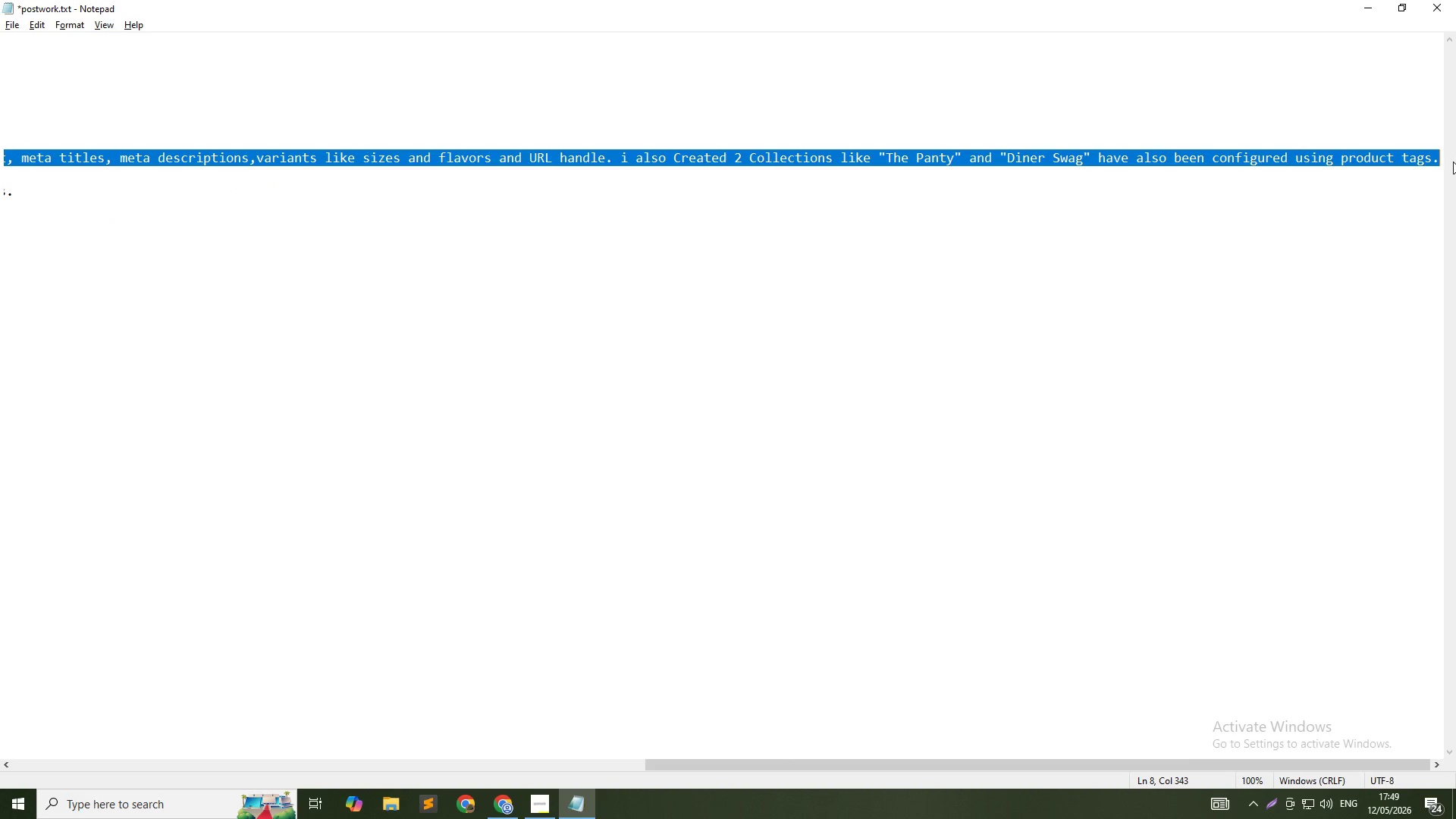 
key(Control+C)
 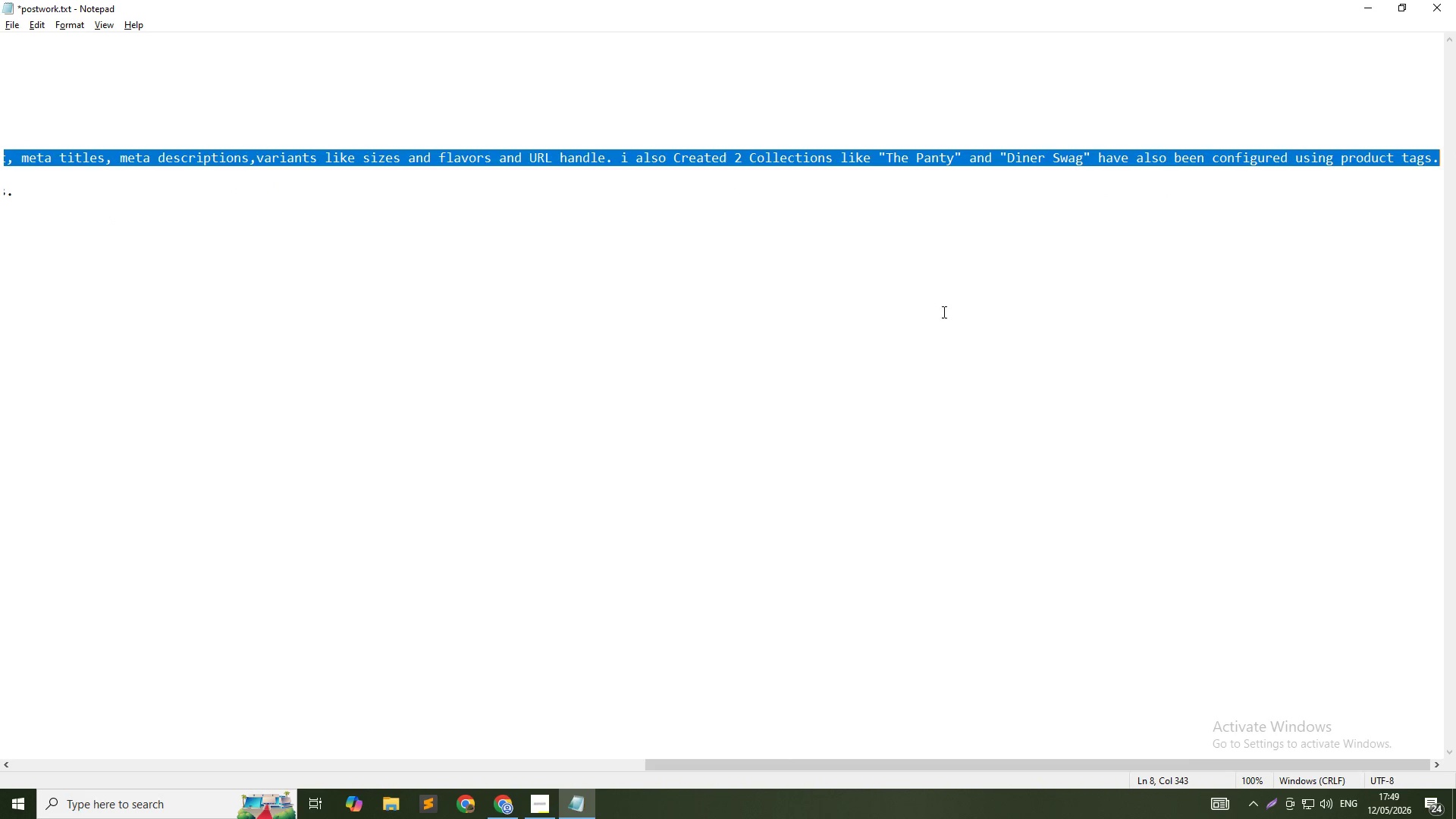 
key(Control+C)
 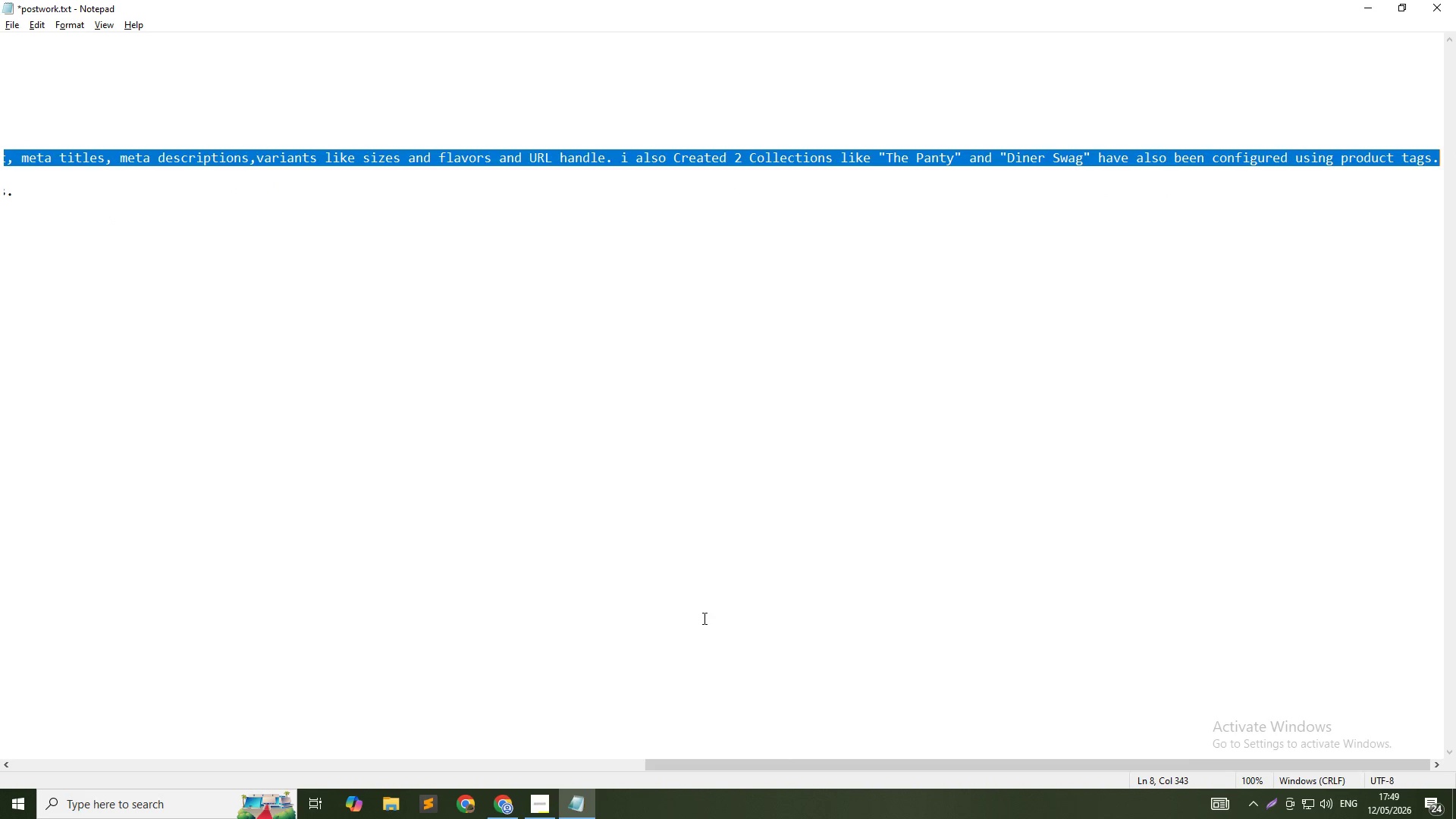 
key(Control+C)
 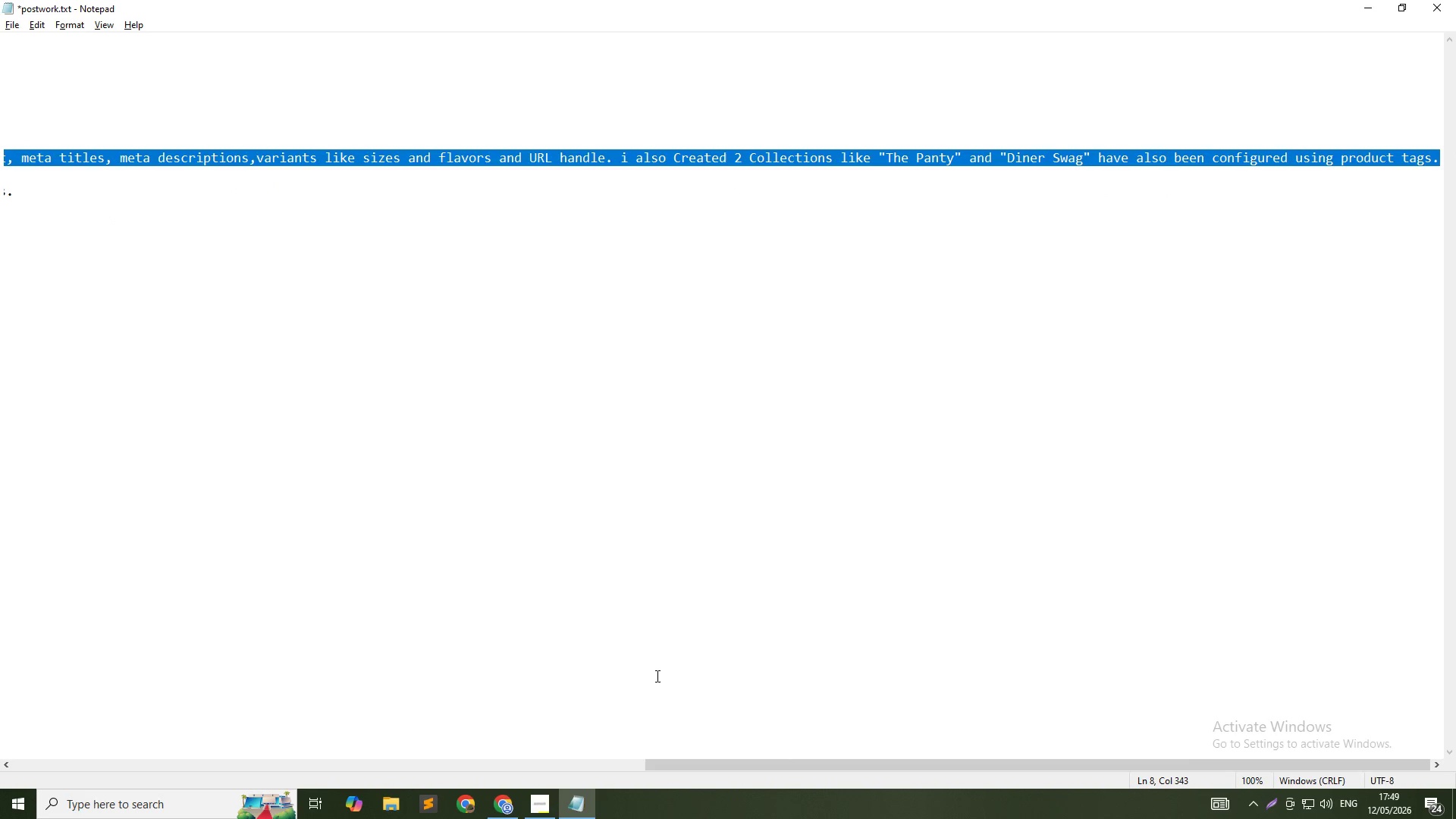 
key(Control+C)
 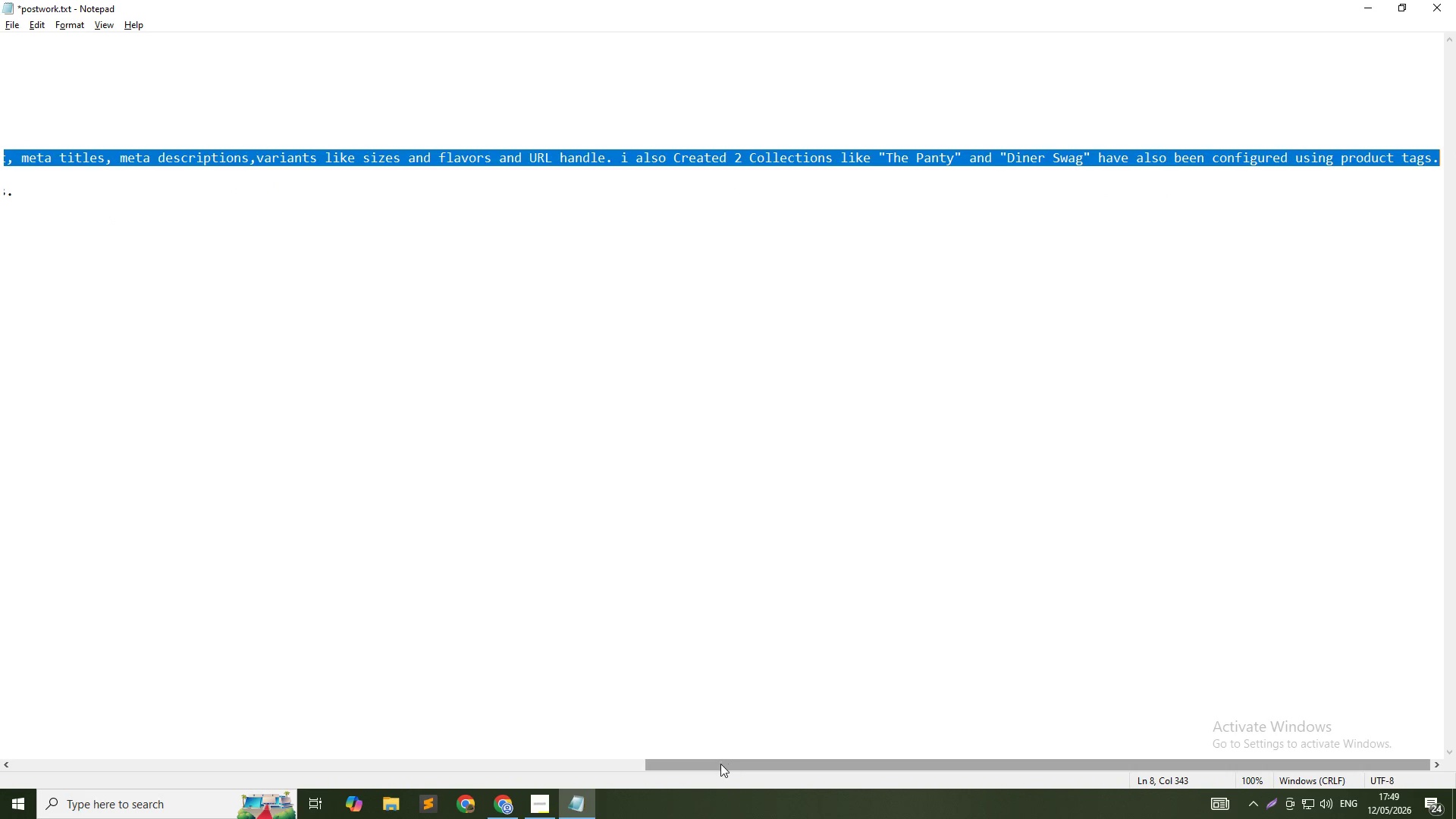 
left_click_drag(start_coordinate=[726, 763], to_coordinate=[85, 787])
 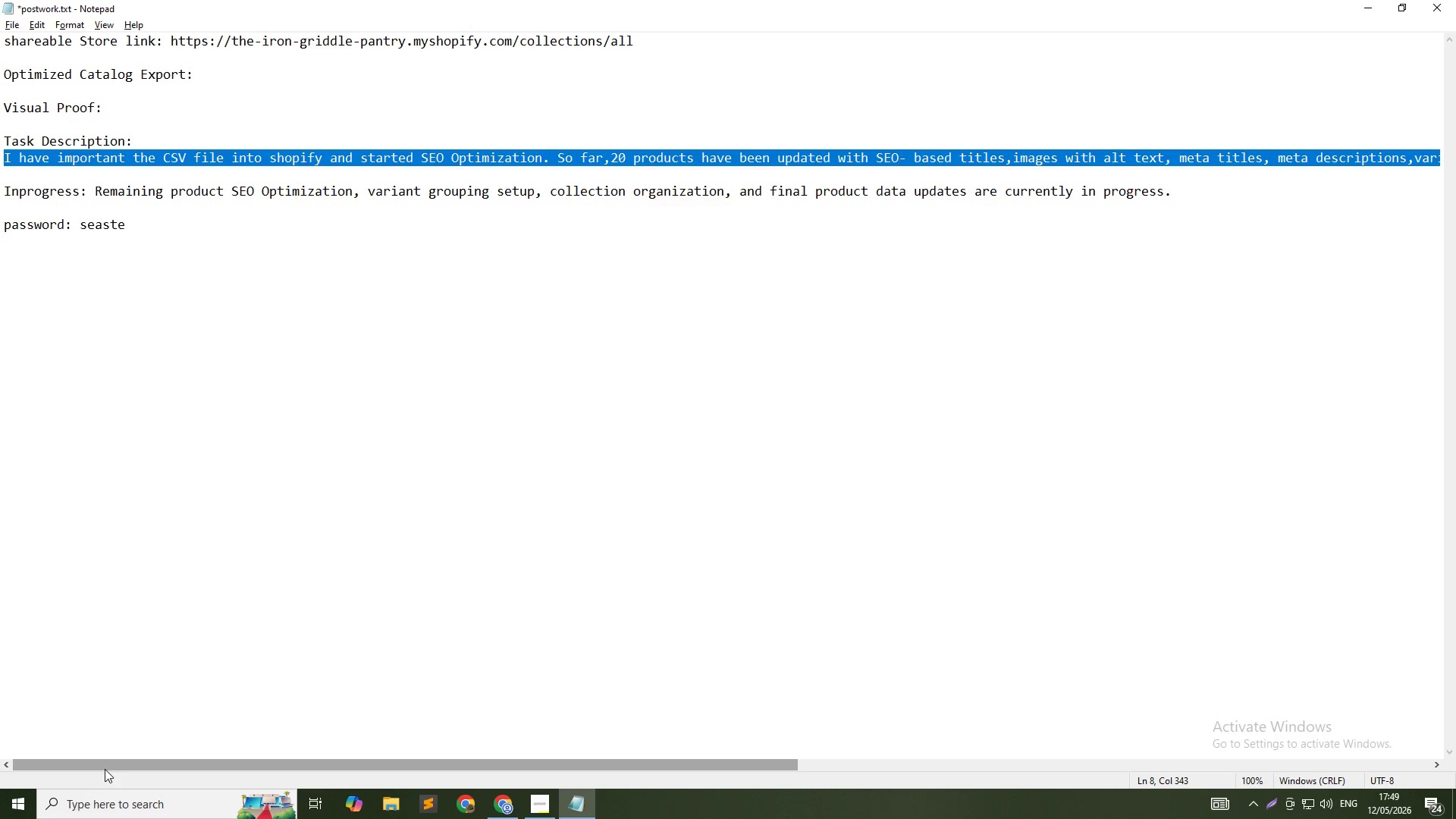 
left_click_drag(start_coordinate=[110, 766], to_coordinate=[81, 770])
 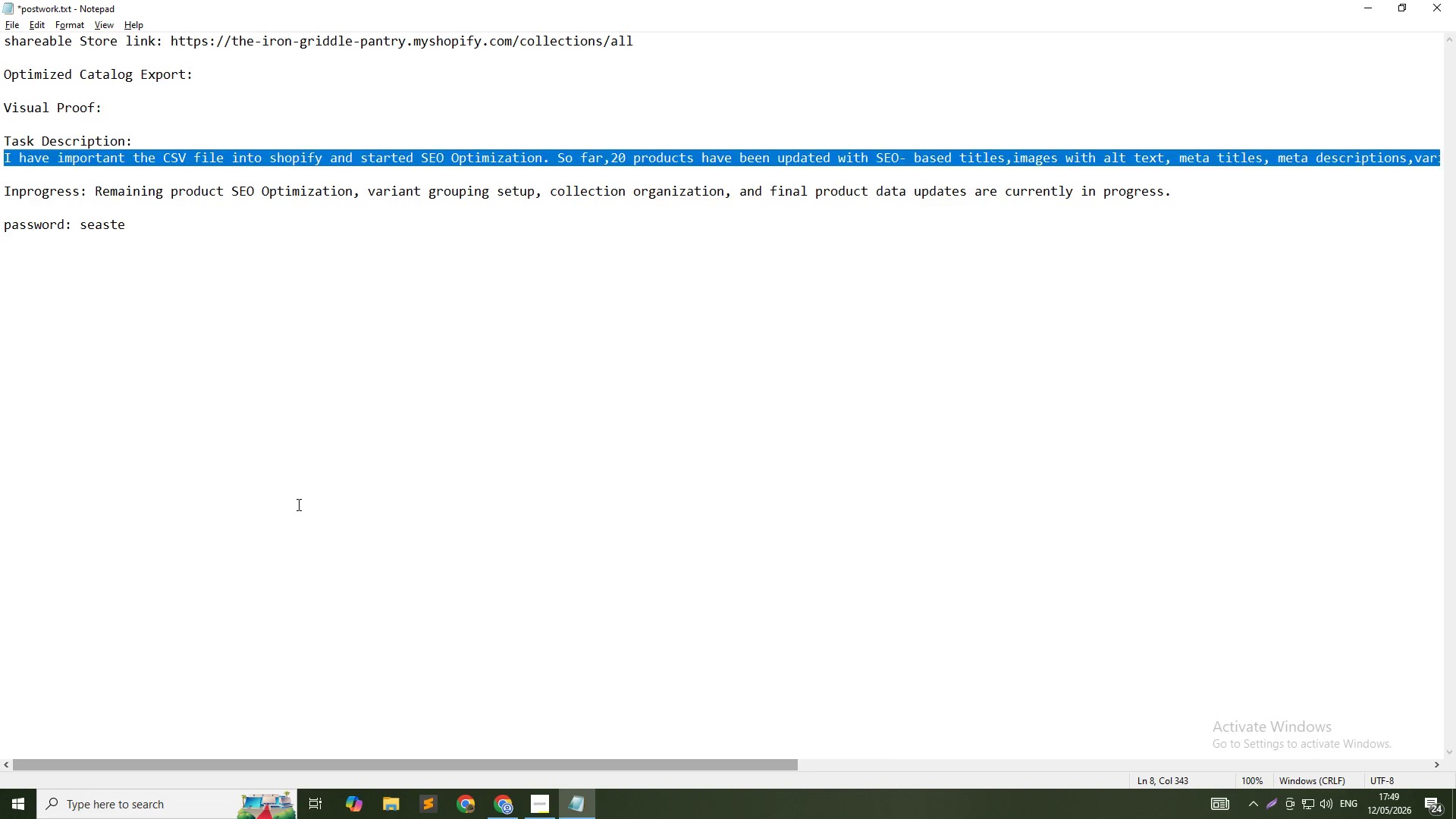 
left_click([297, 504])
 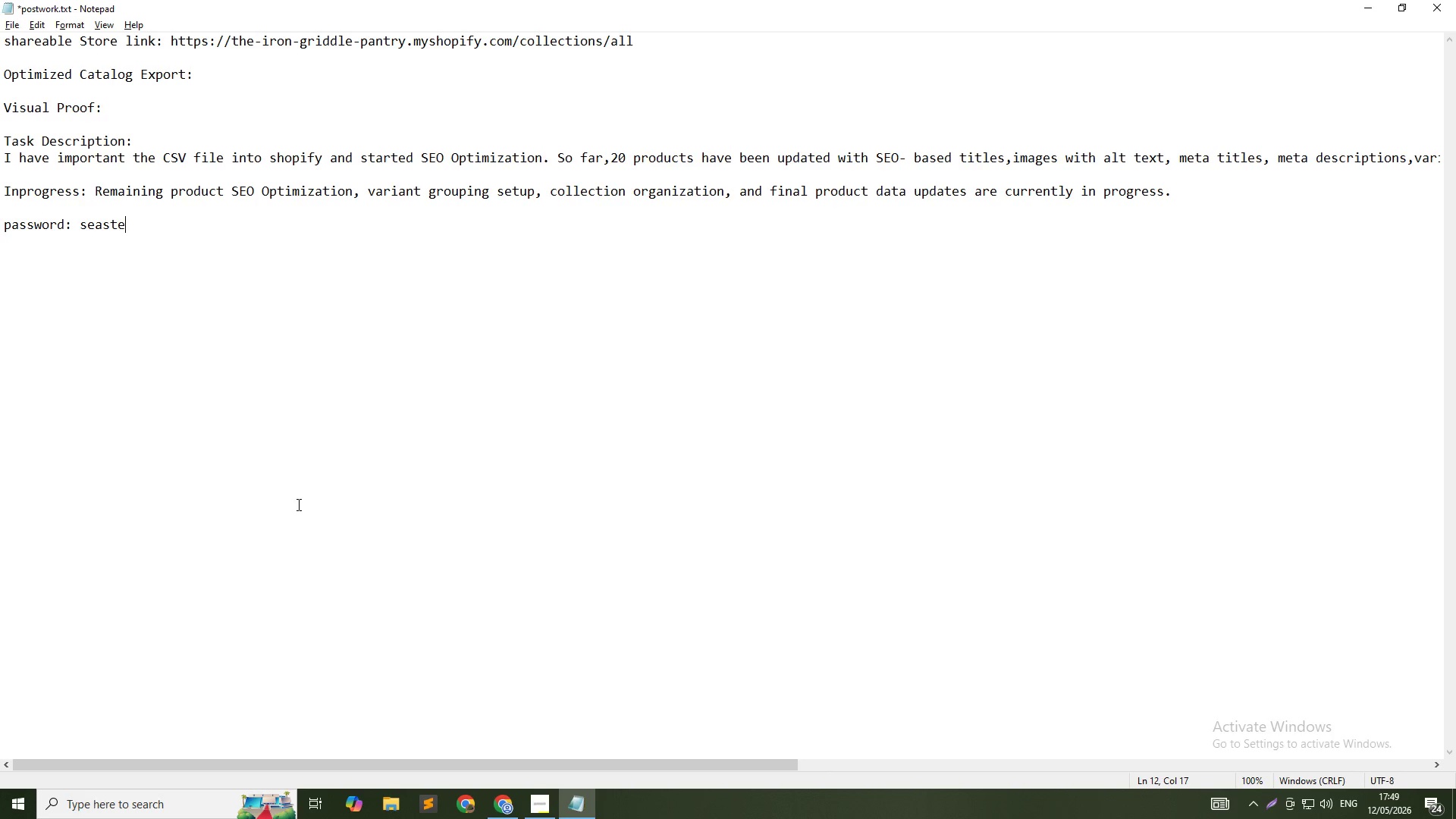 
key(Alt+Tab)
 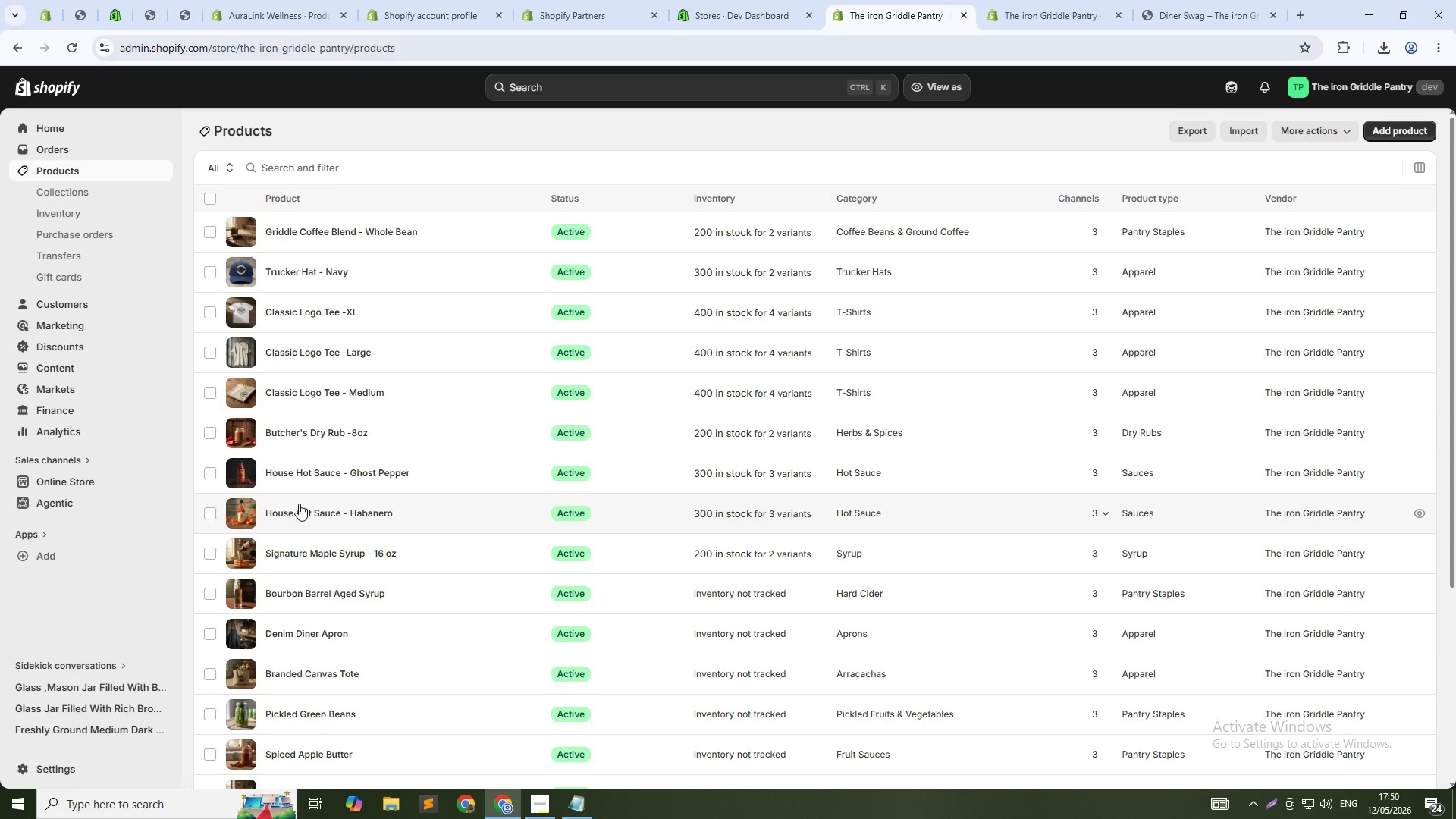 
wait(50.51)
 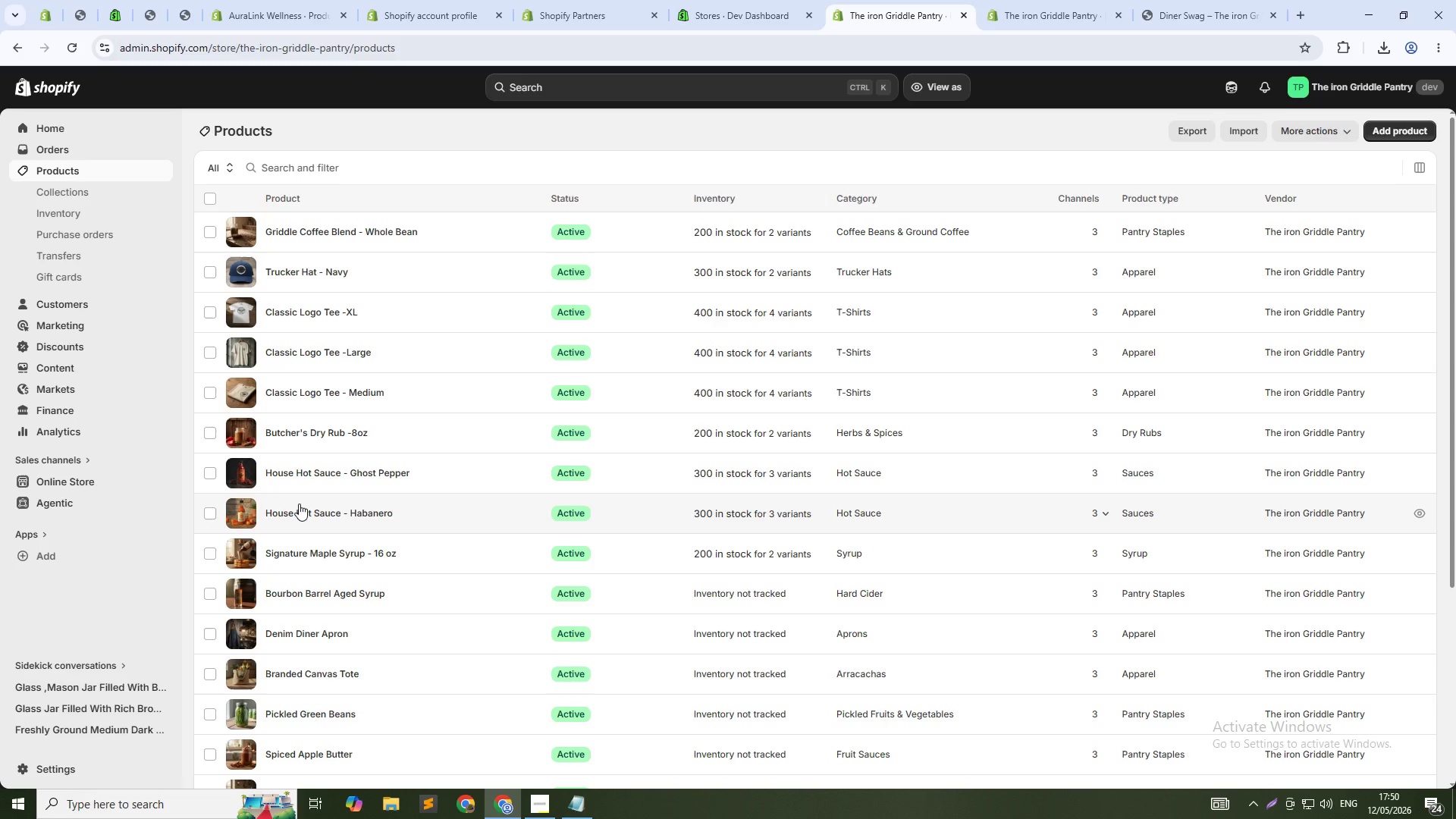 
key(Alt+Tab)
 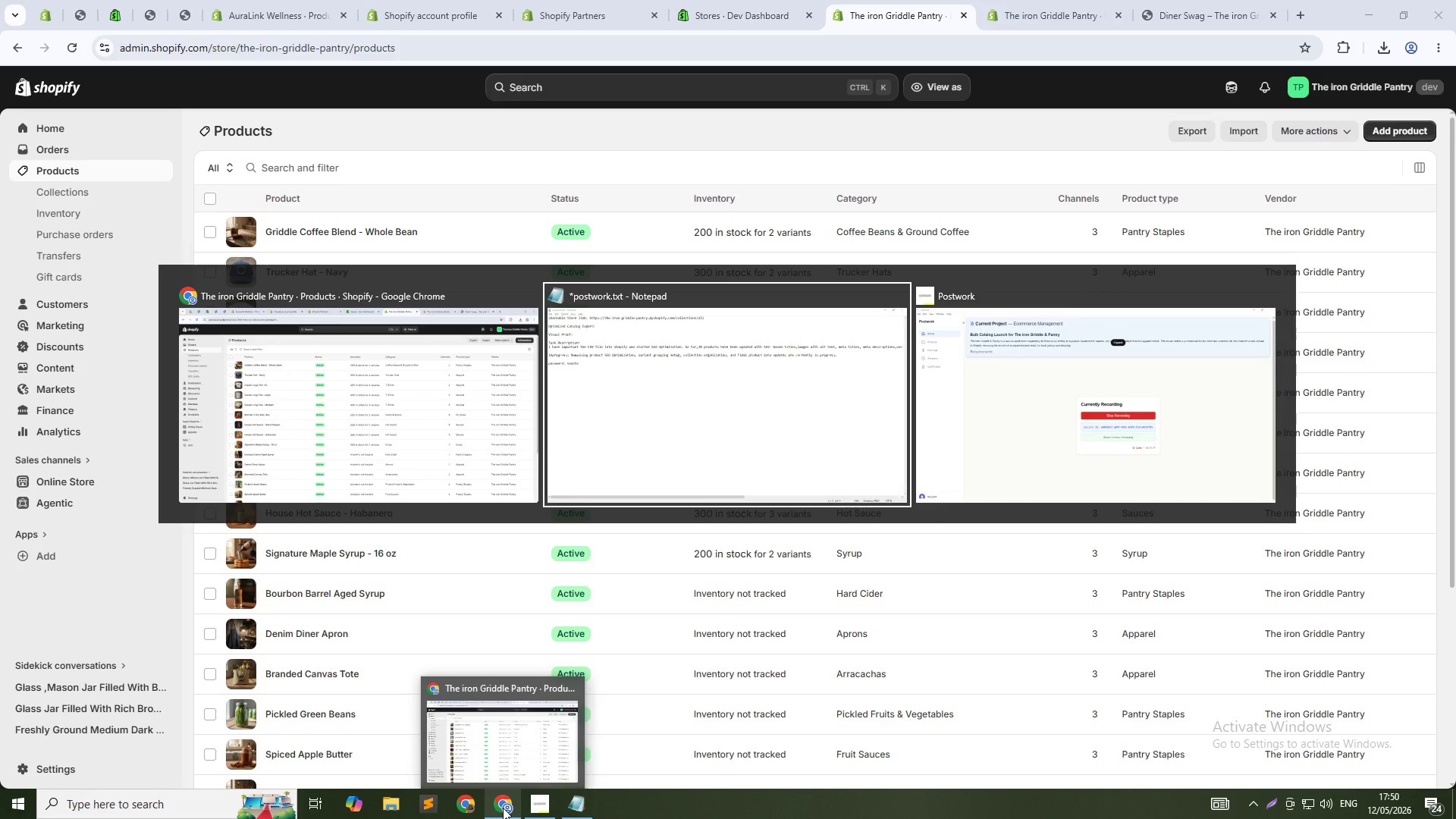 
key(Alt+Tab)